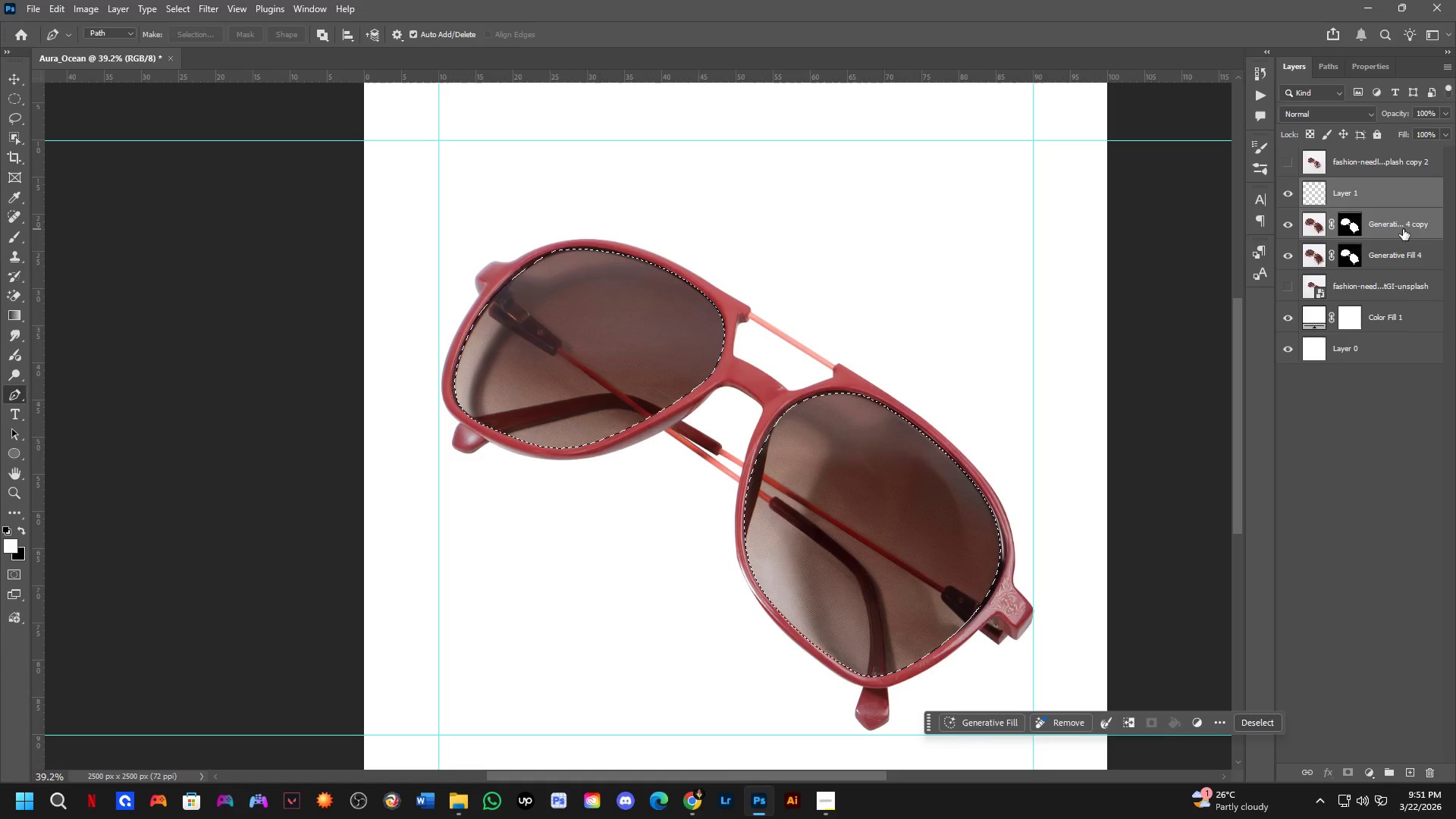 
key(Control+E)
 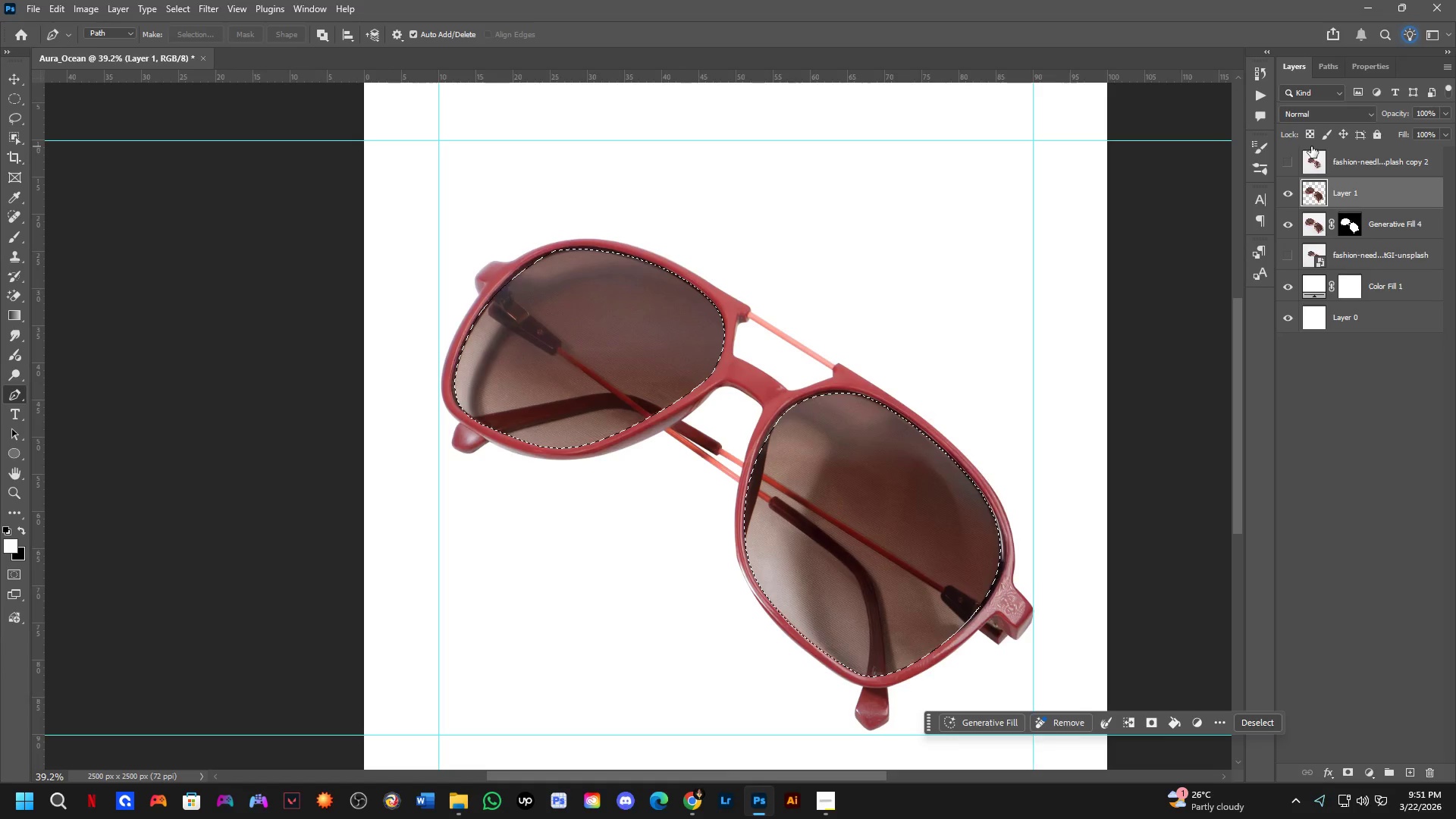 
hold_key(key=ControlLeft, duration=1.5)
 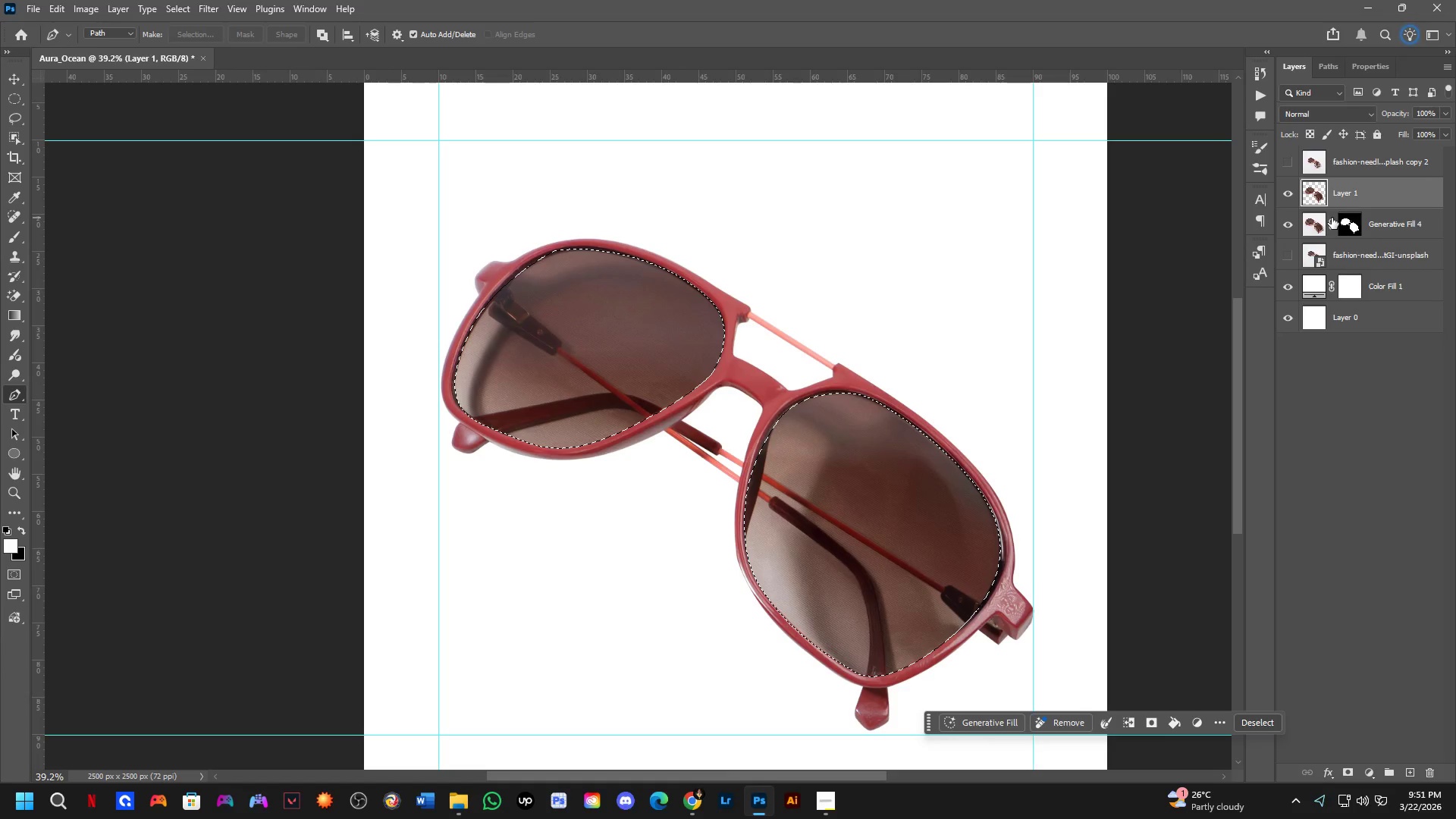 
key(Control+J)
 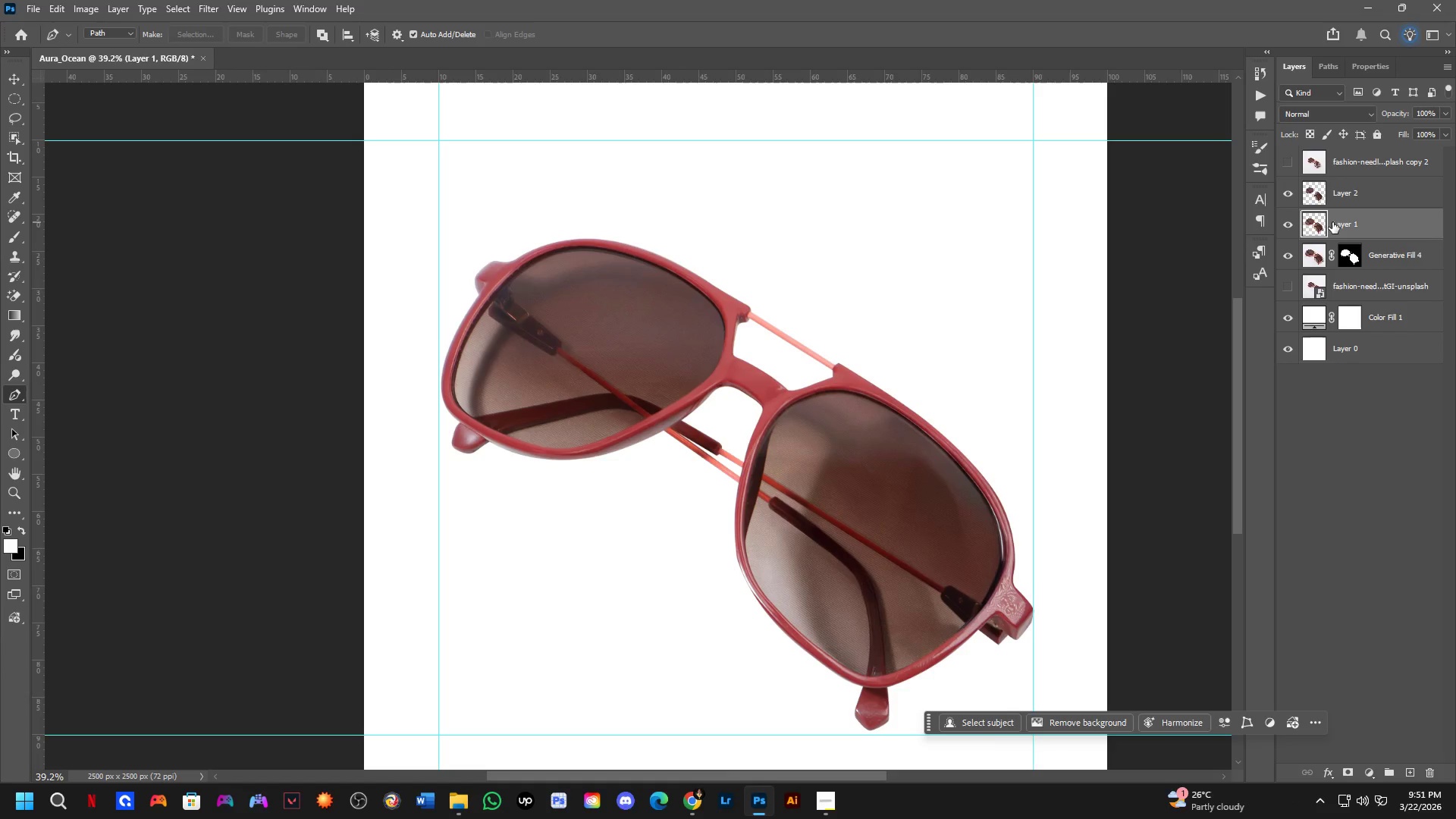 
key(Backspace)
 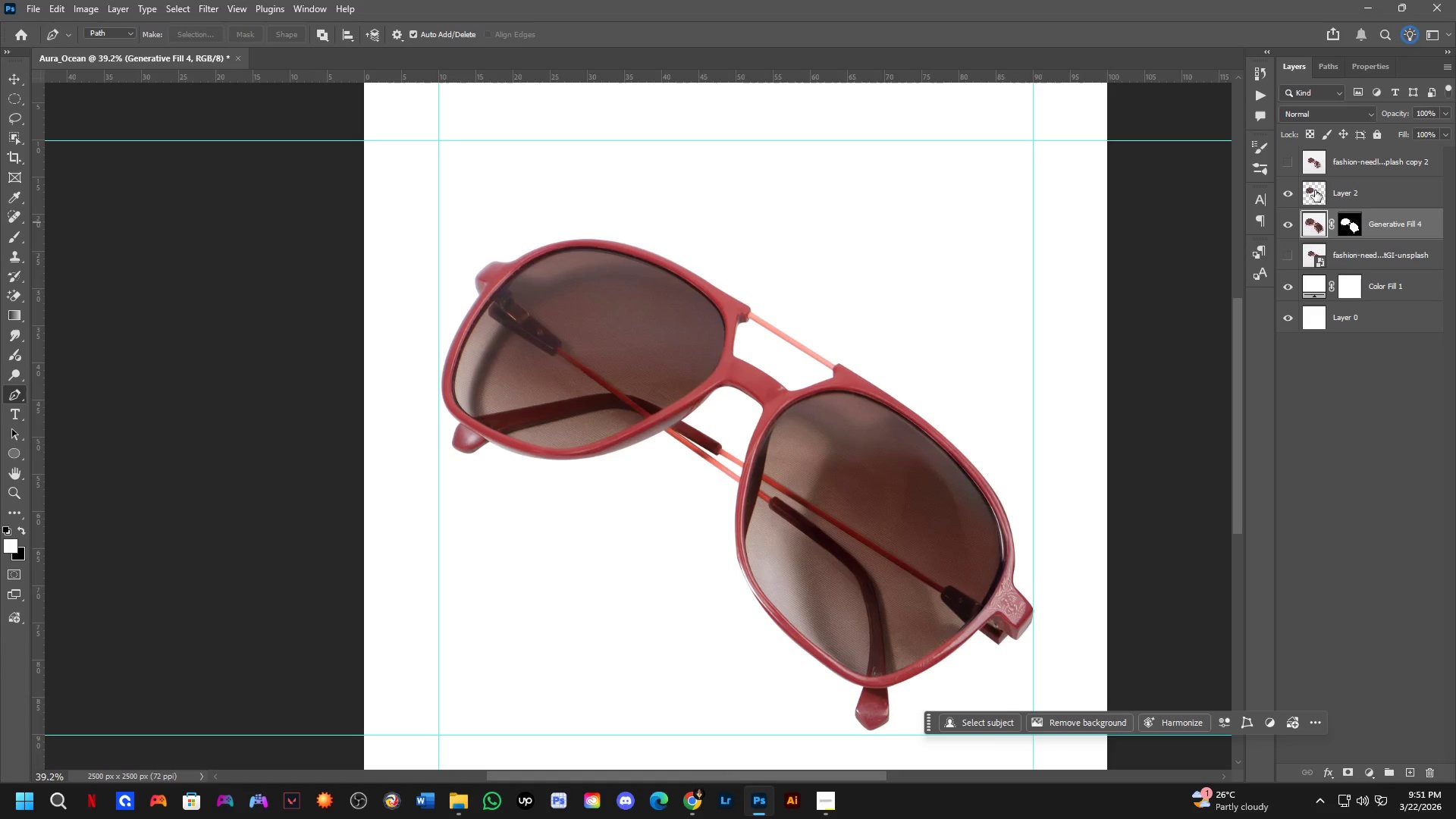 
hold_key(key=ControlLeft, duration=0.31)
left_click([1315, 190])
 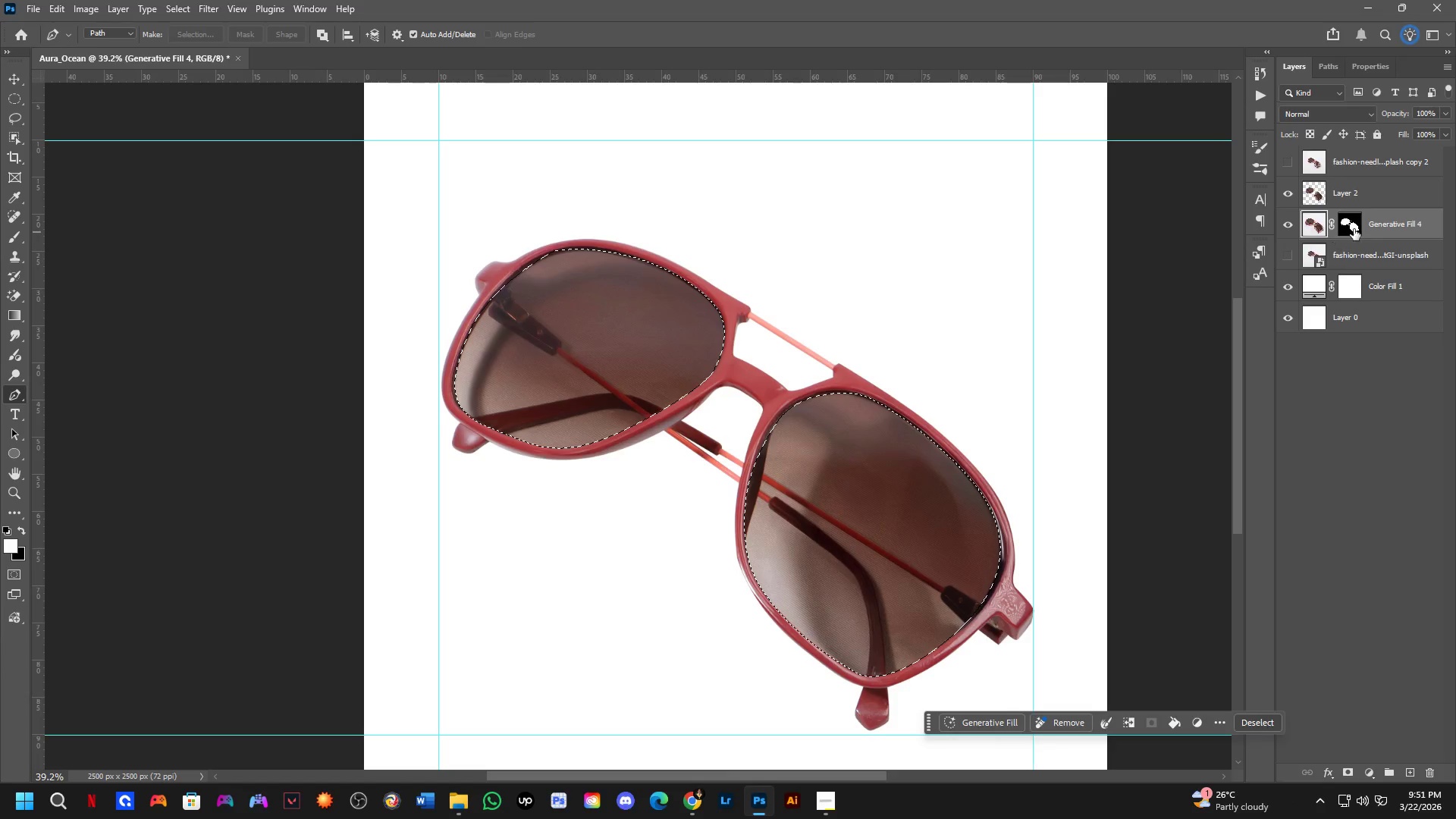 
left_click([1357, 224])
 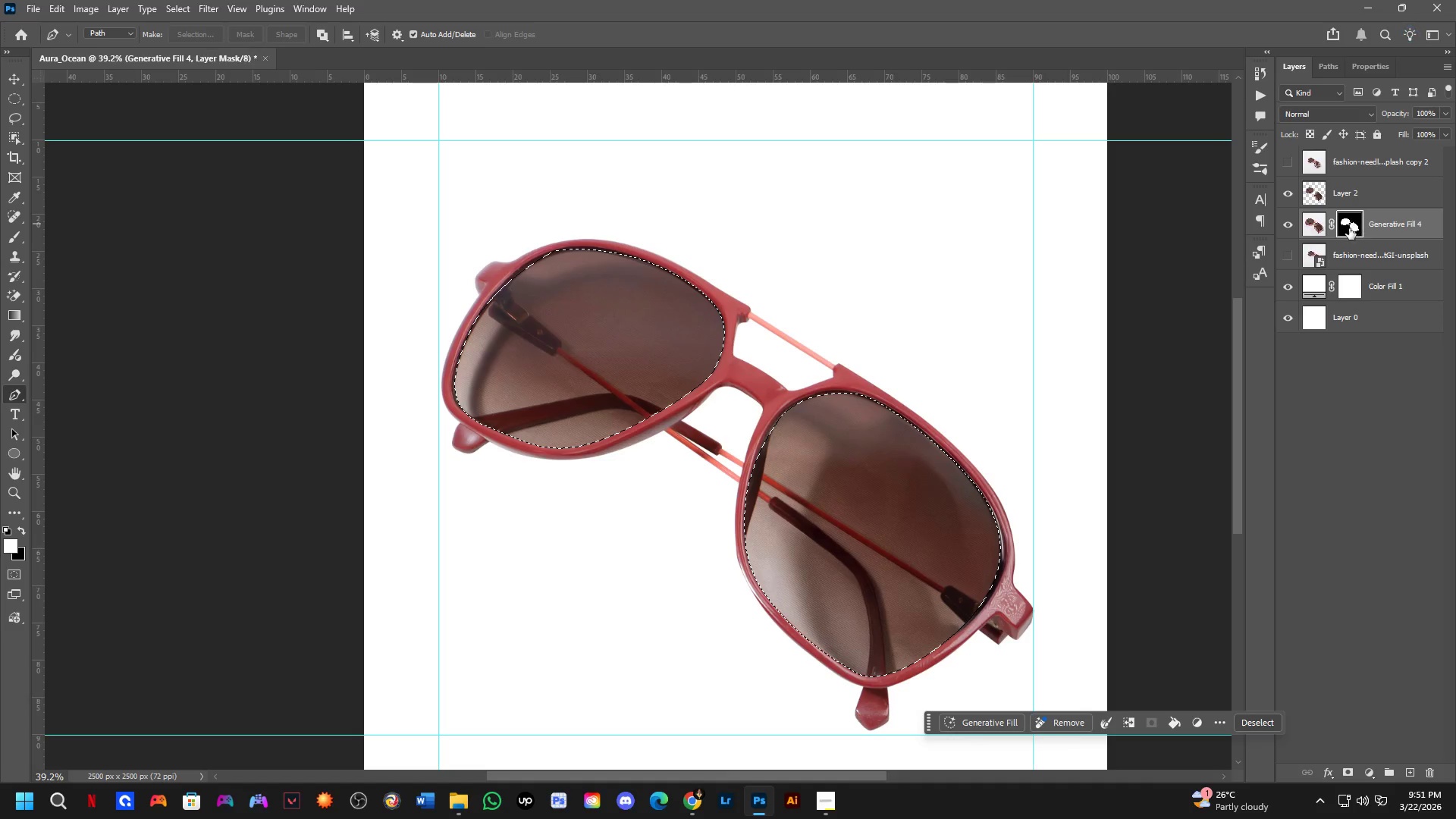 
key(Control+X)
 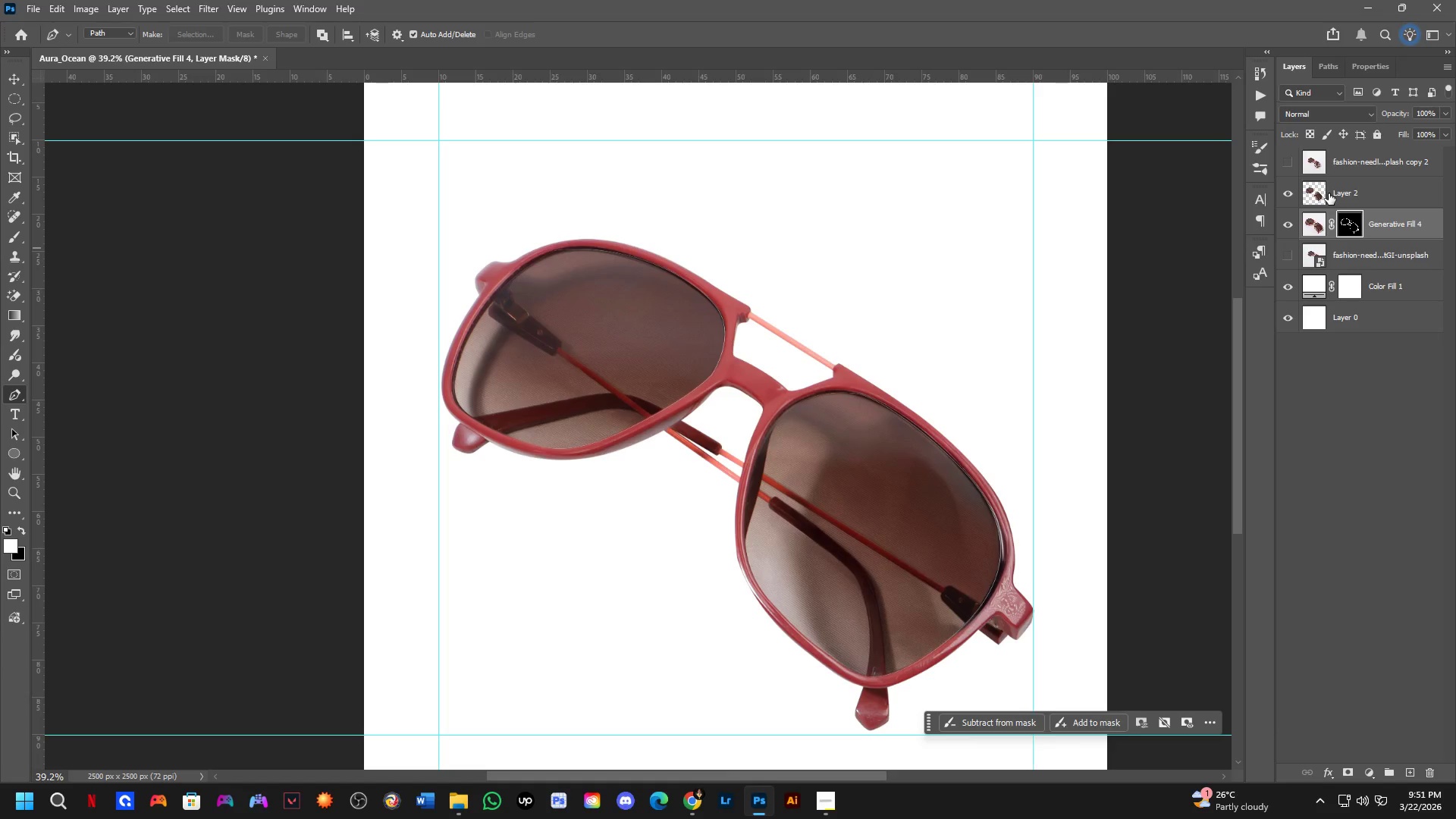 
key(Control+Z)
 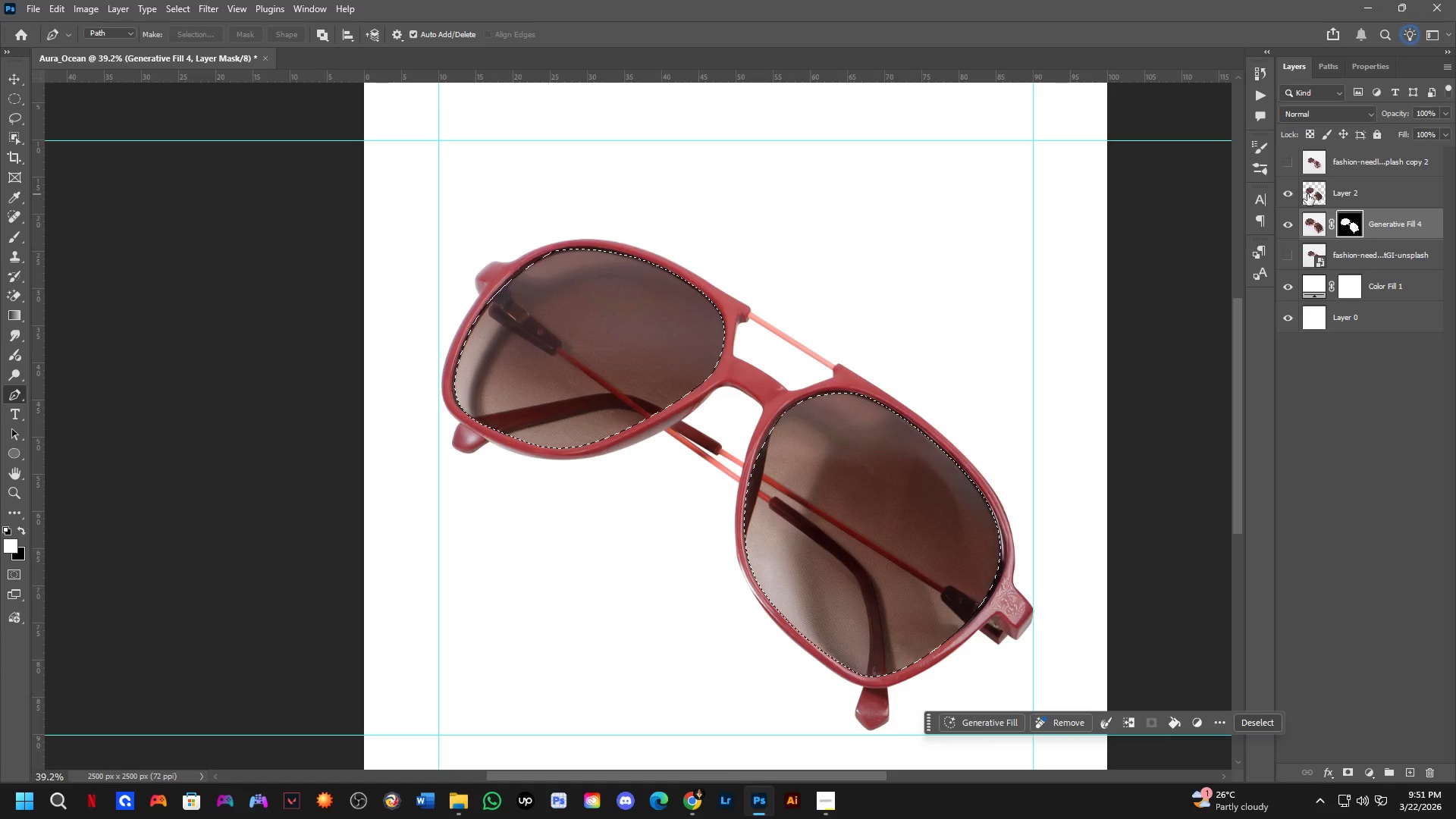 
wait(7.19)
 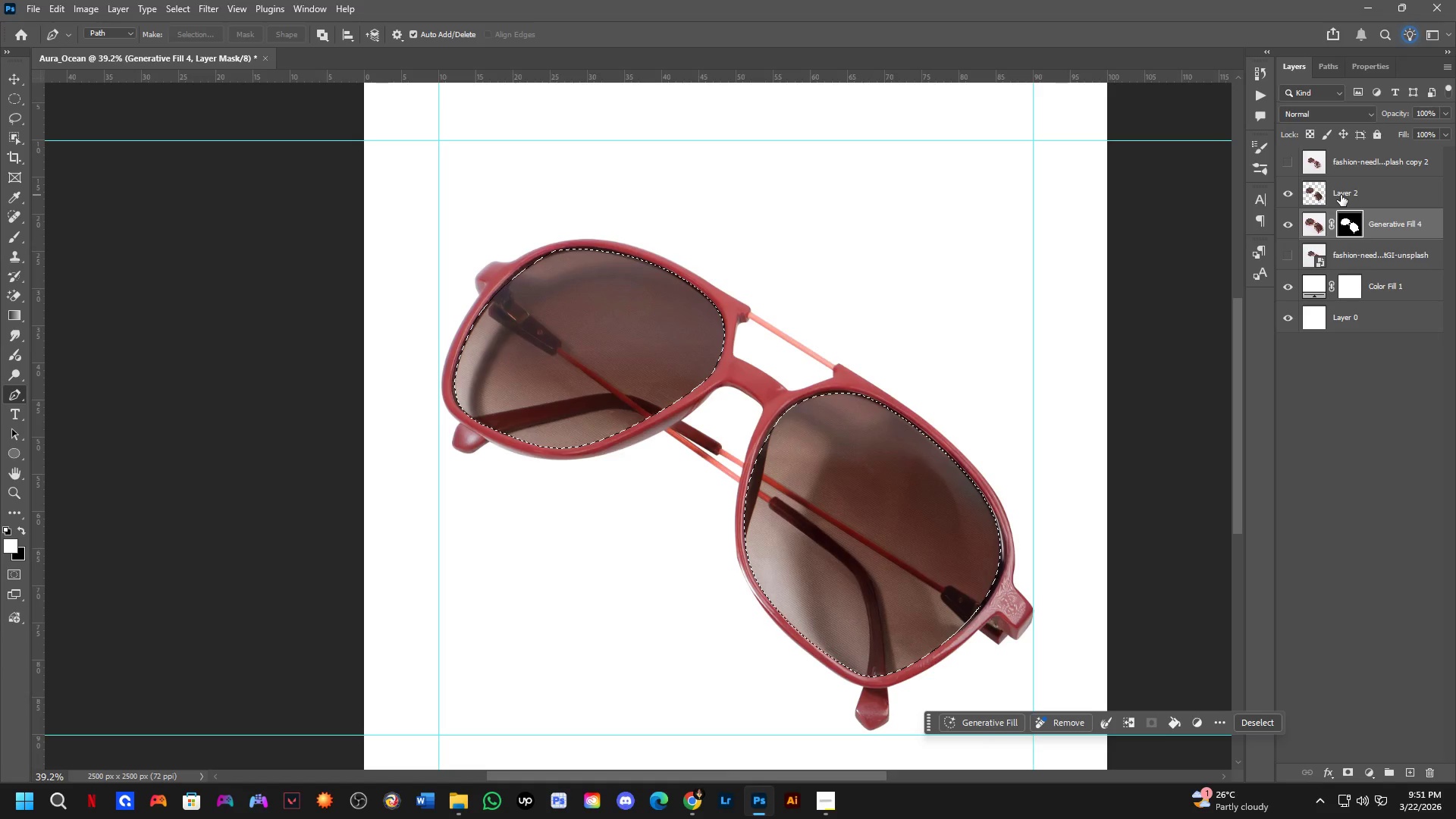 
left_click([1341, 187])
 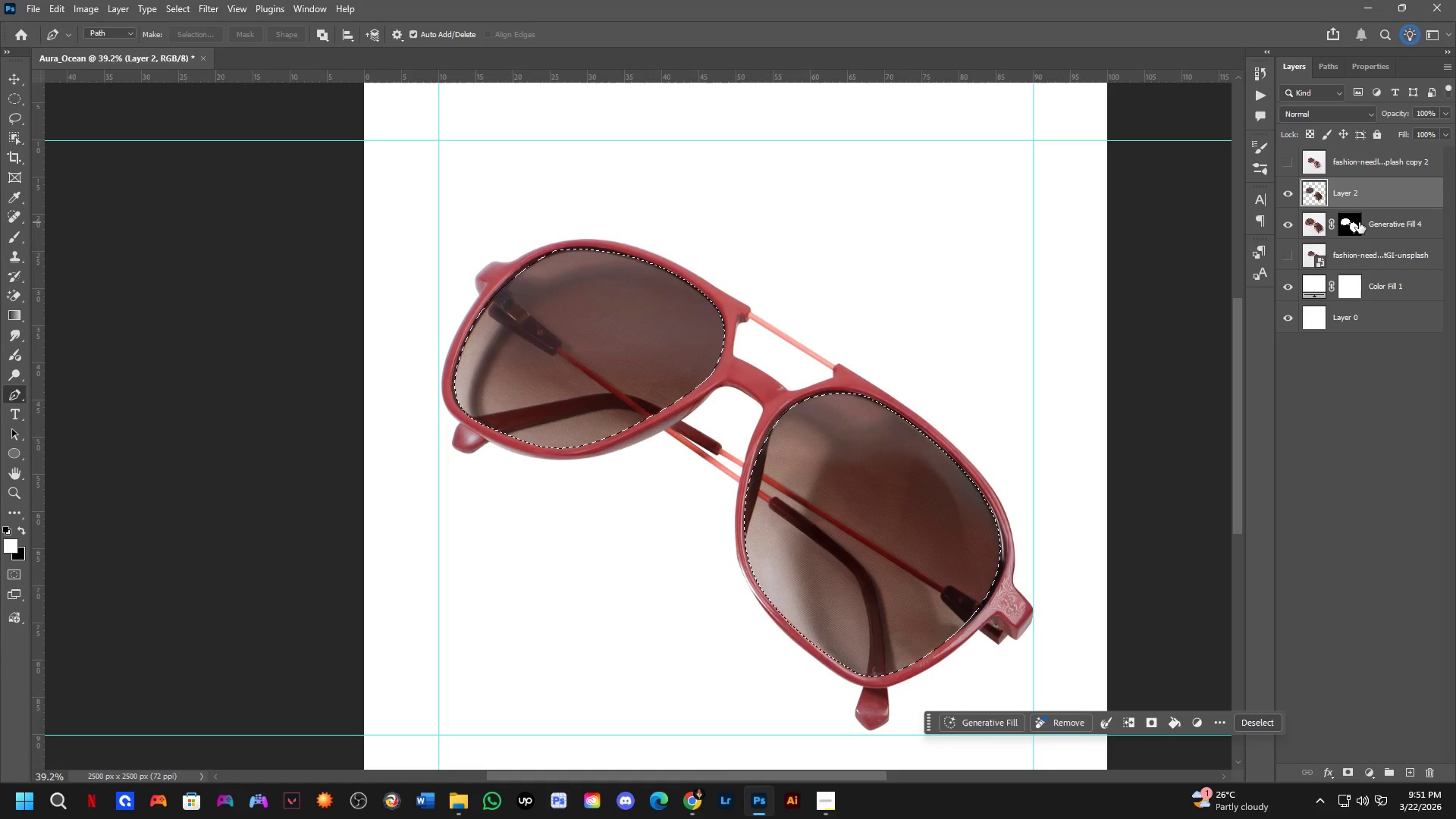 
double_click([1293, 194])
 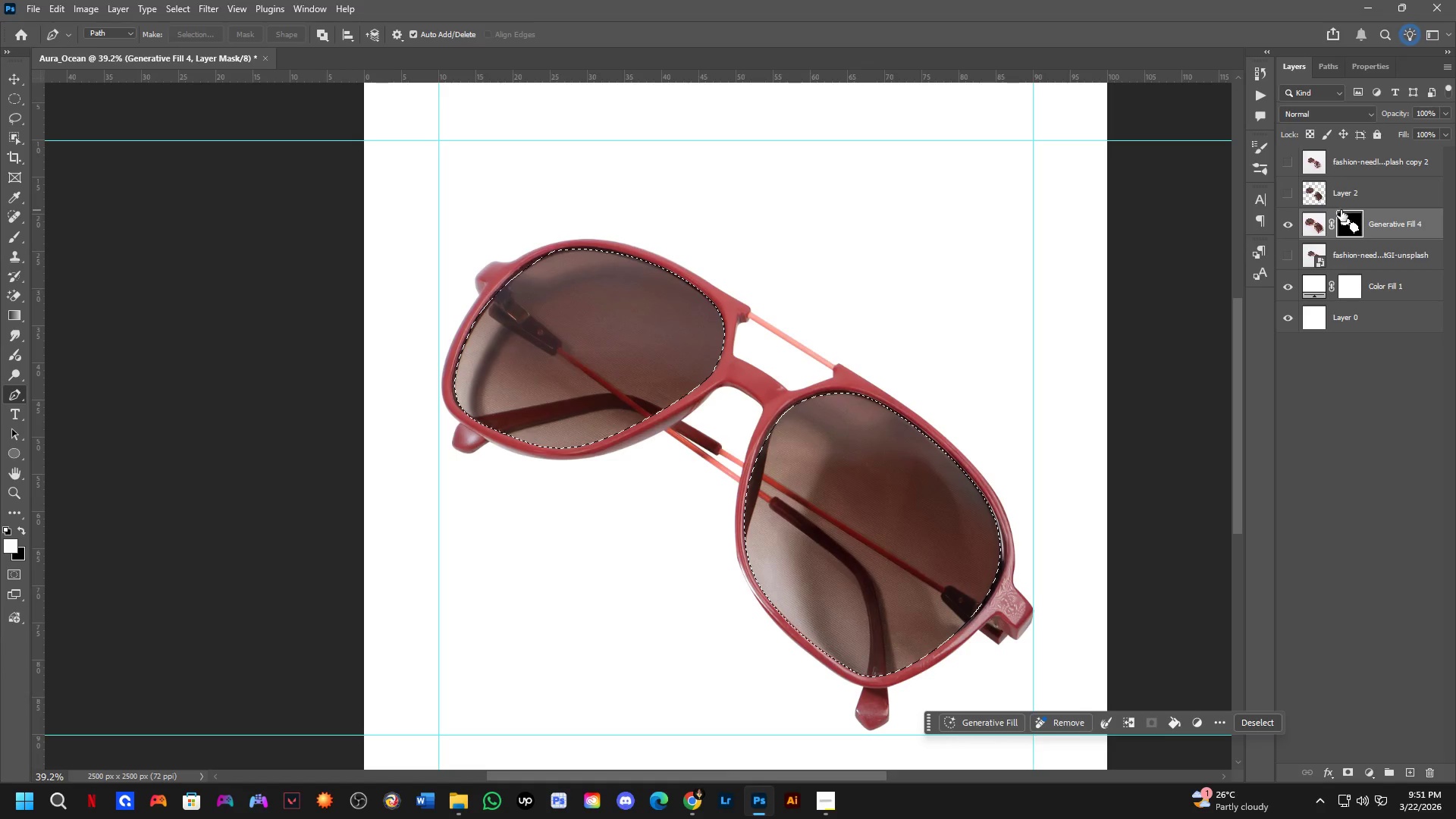 
key(Control+X)
 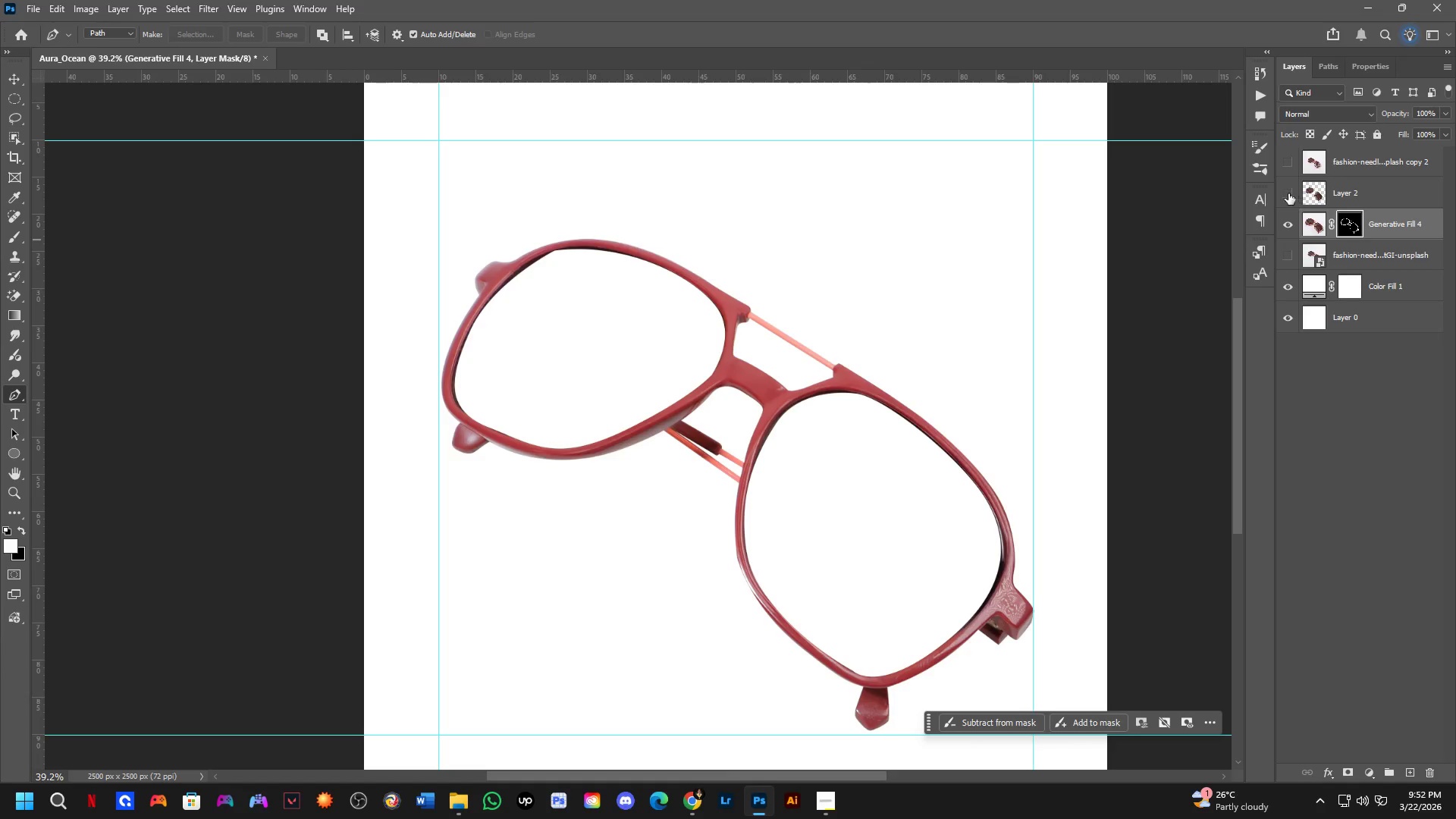 
double_click([1350, 196])
 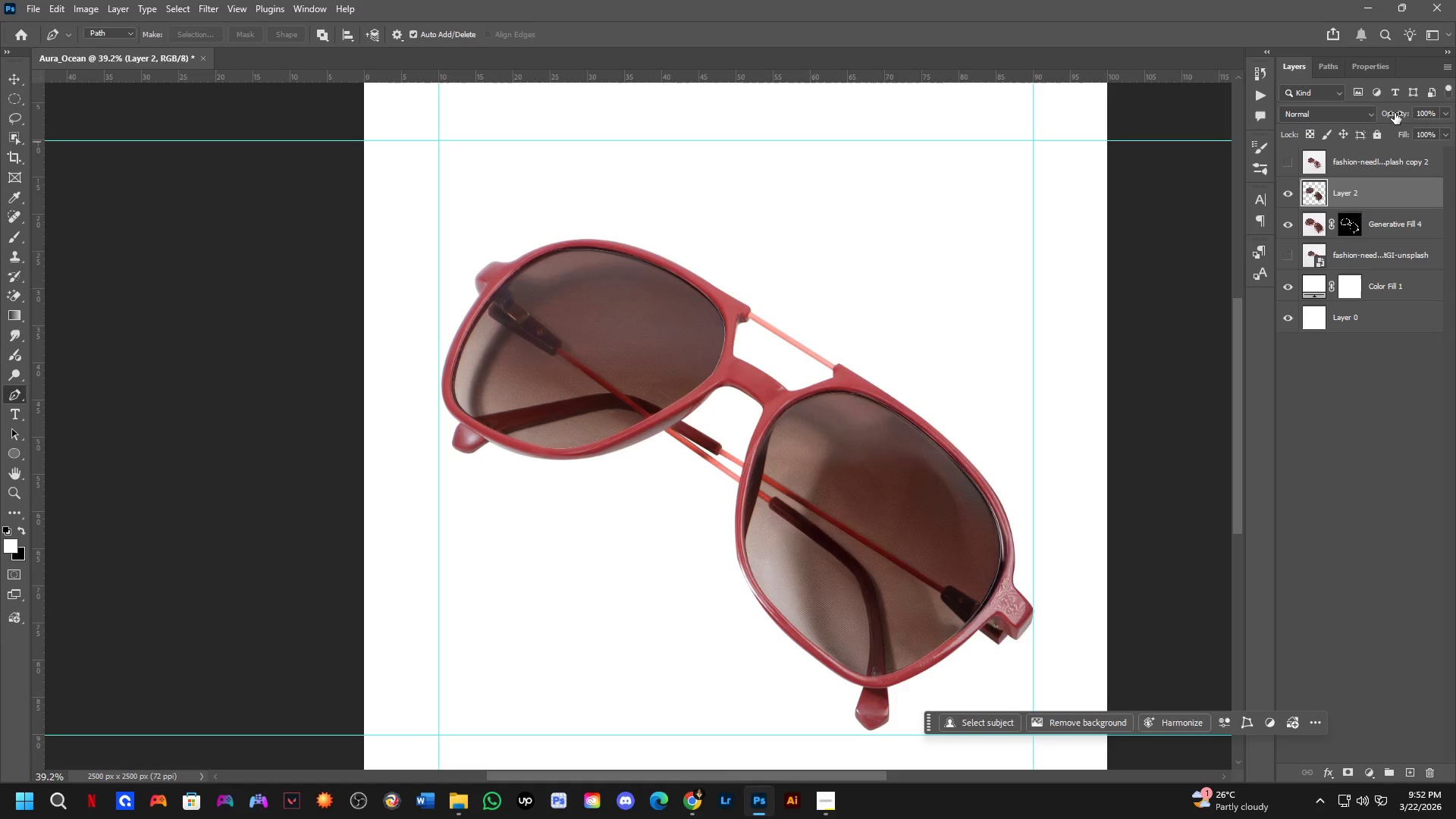 
left_click_drag(start_coordinate=[1395, 113], to_coordinate=[1367, 123])
 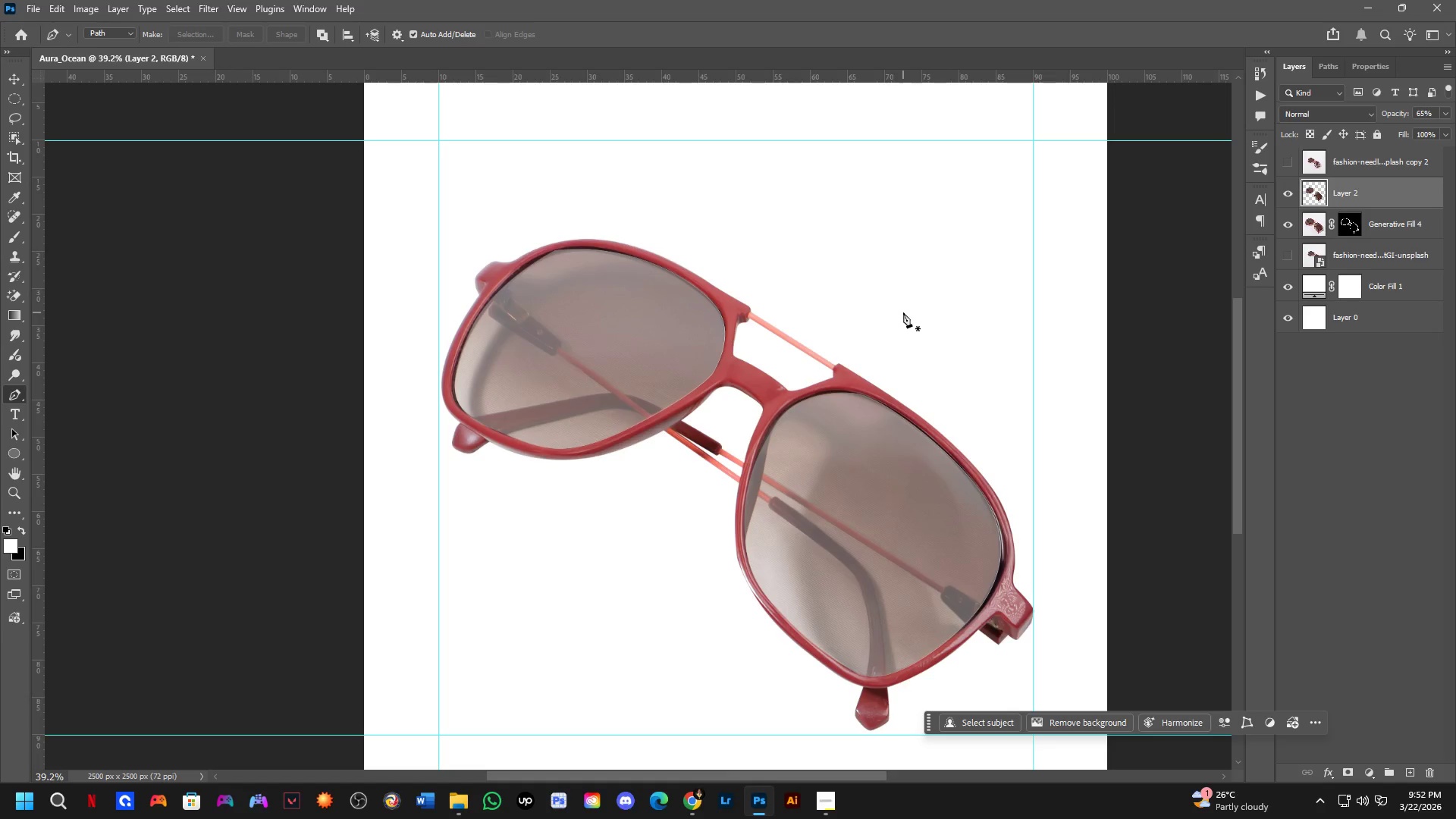 
key(Shift+ShiftLeft)
 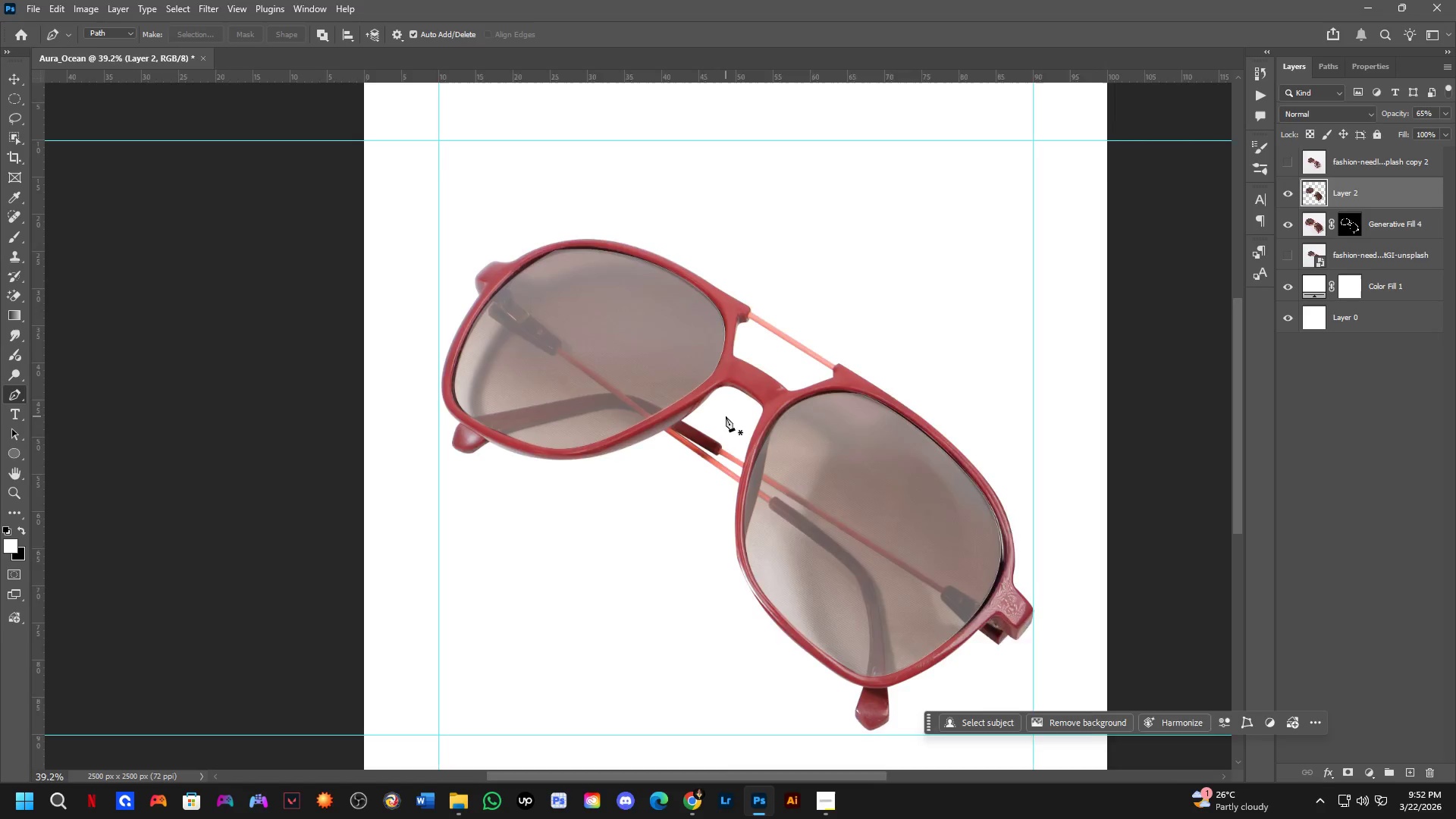 
key(Shift+ShiftLeft)
 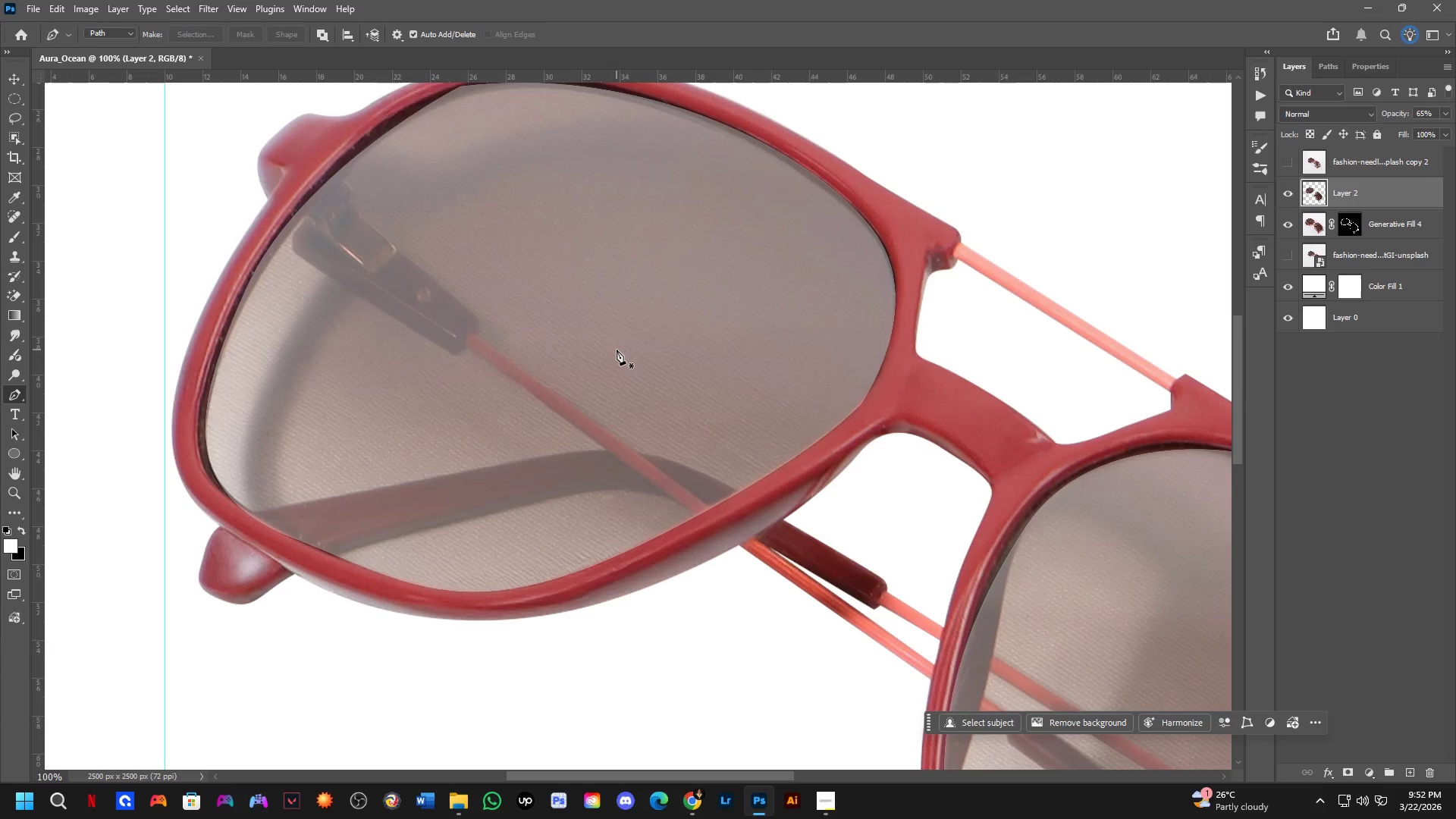 
scroll: coordinate [620, 358], scroll_direction: up, amount: 2.0
 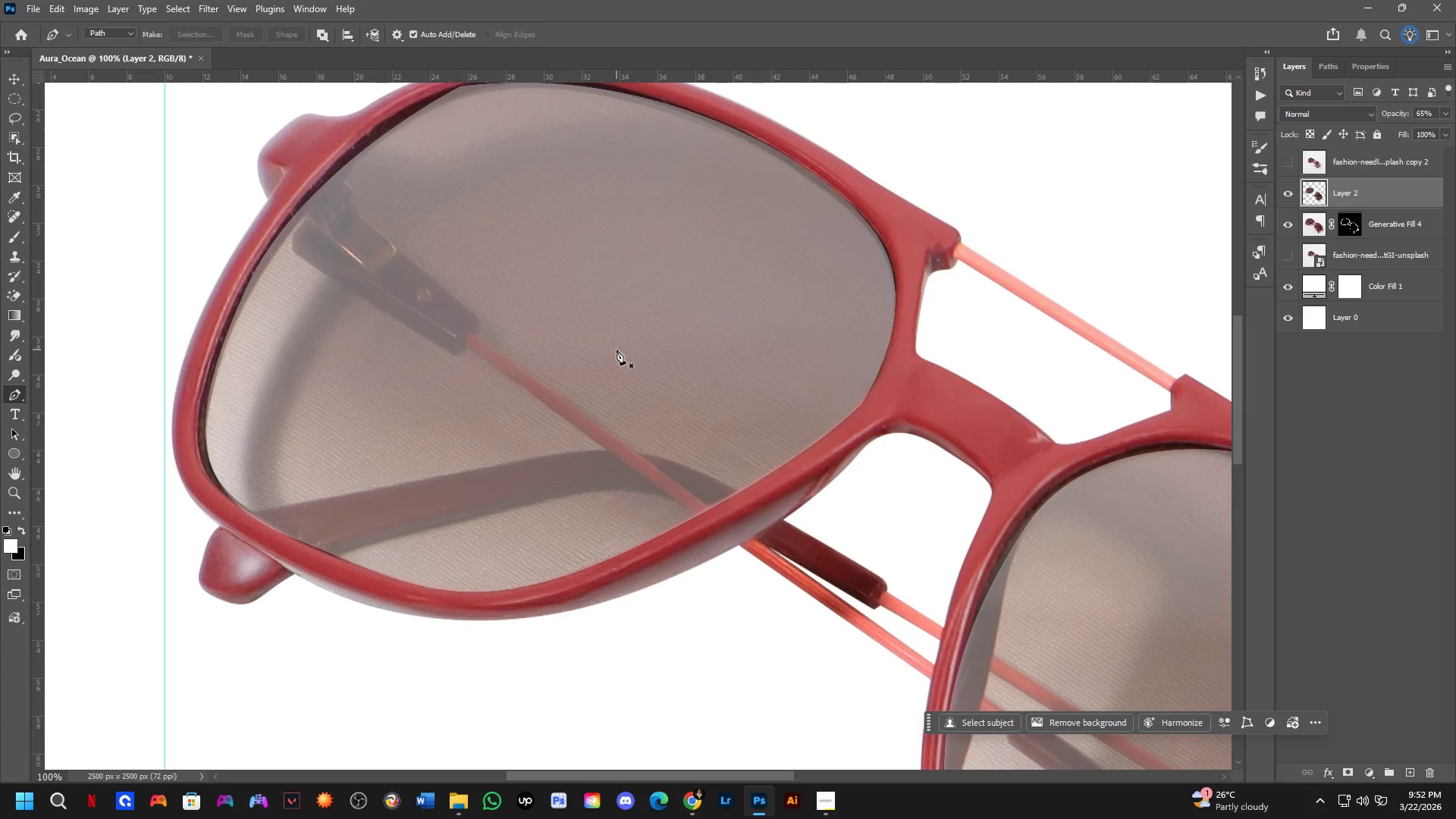 
hold_key(key=Space, duration=0.55)
 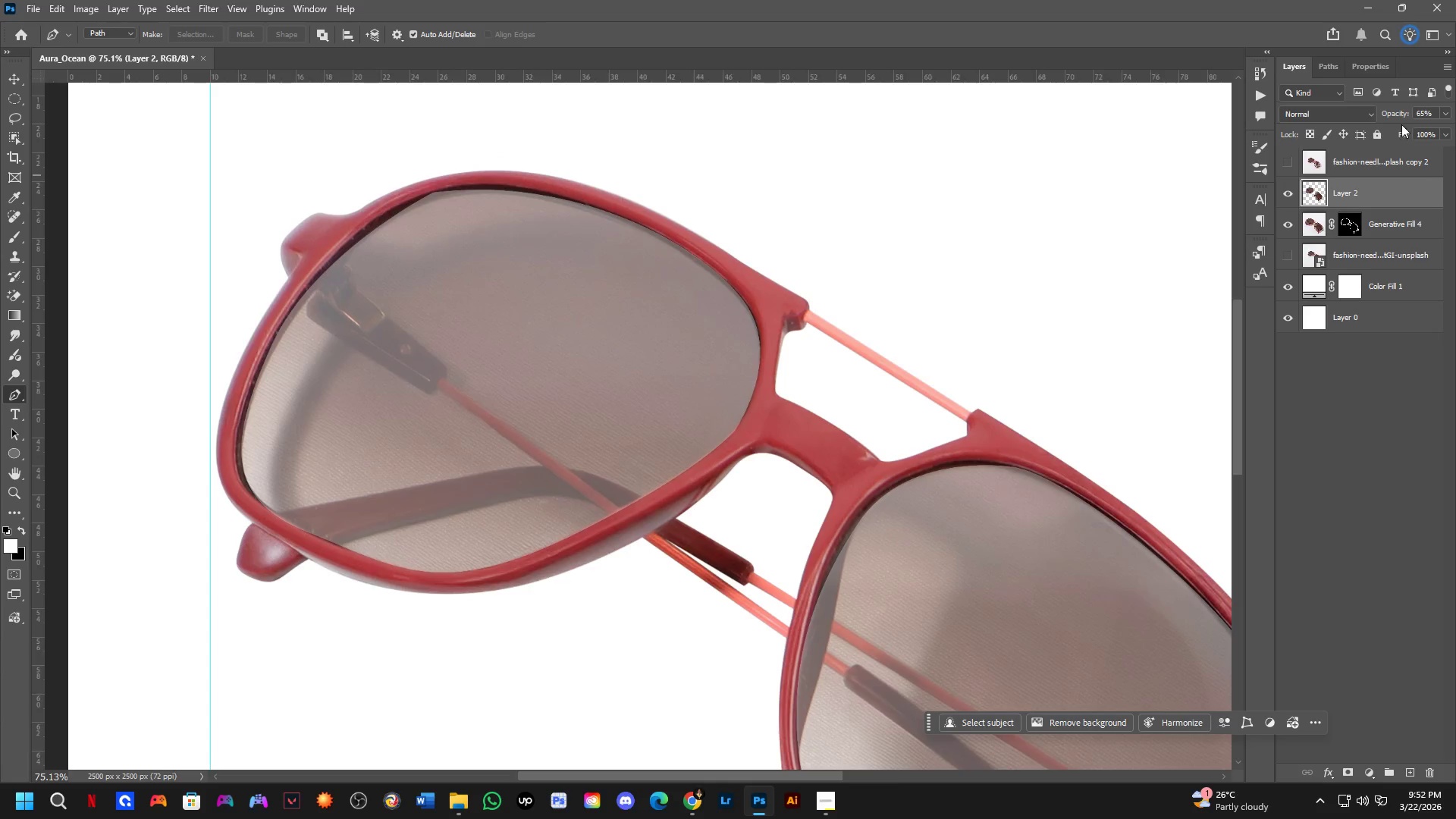 
scroll: coordinate [617, 350], scroll_direction: down, amount: 3.0
 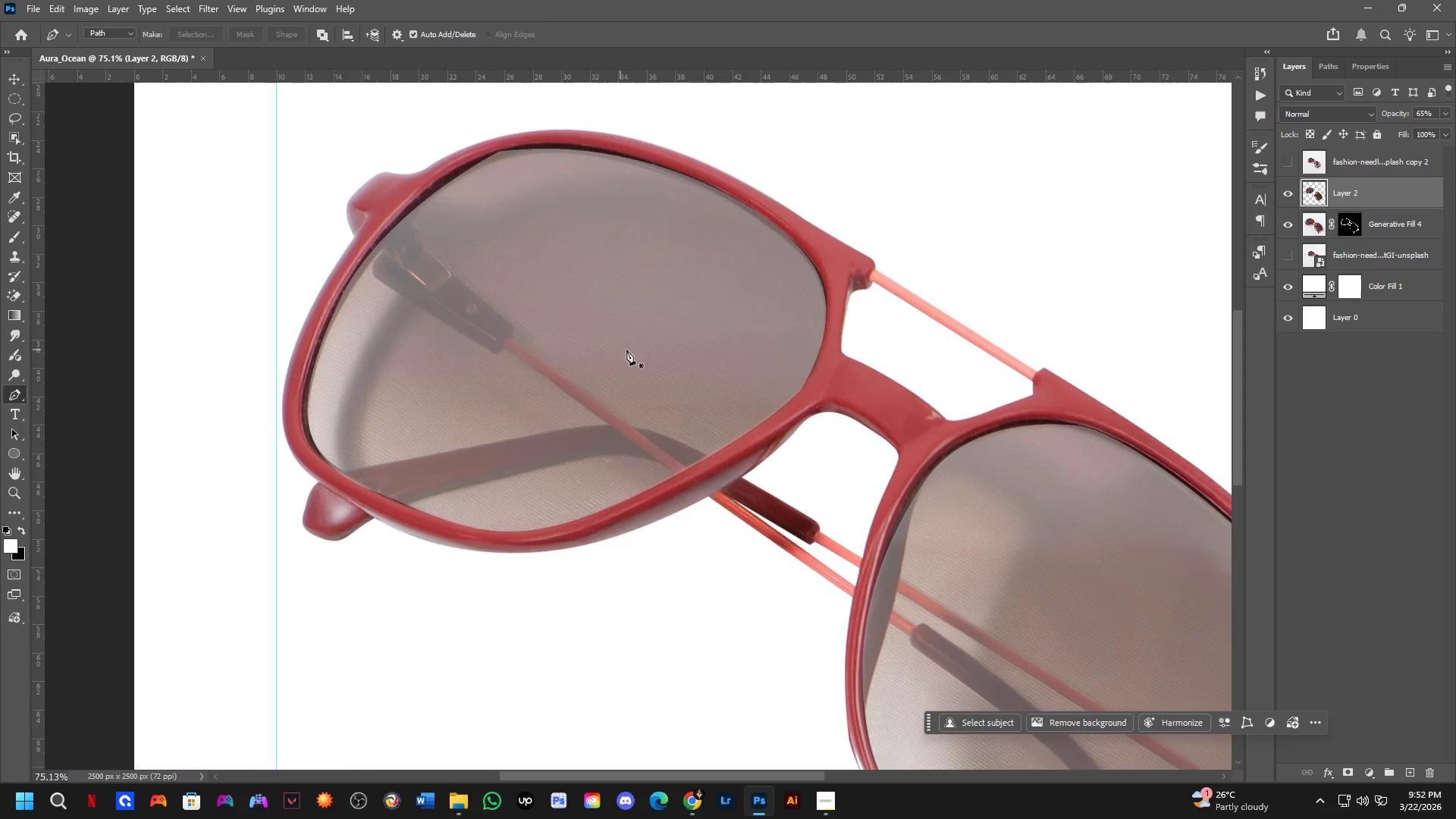 
left_click_drag(start_coordinate=[842, 304], to_coordinate=[779, 344])
 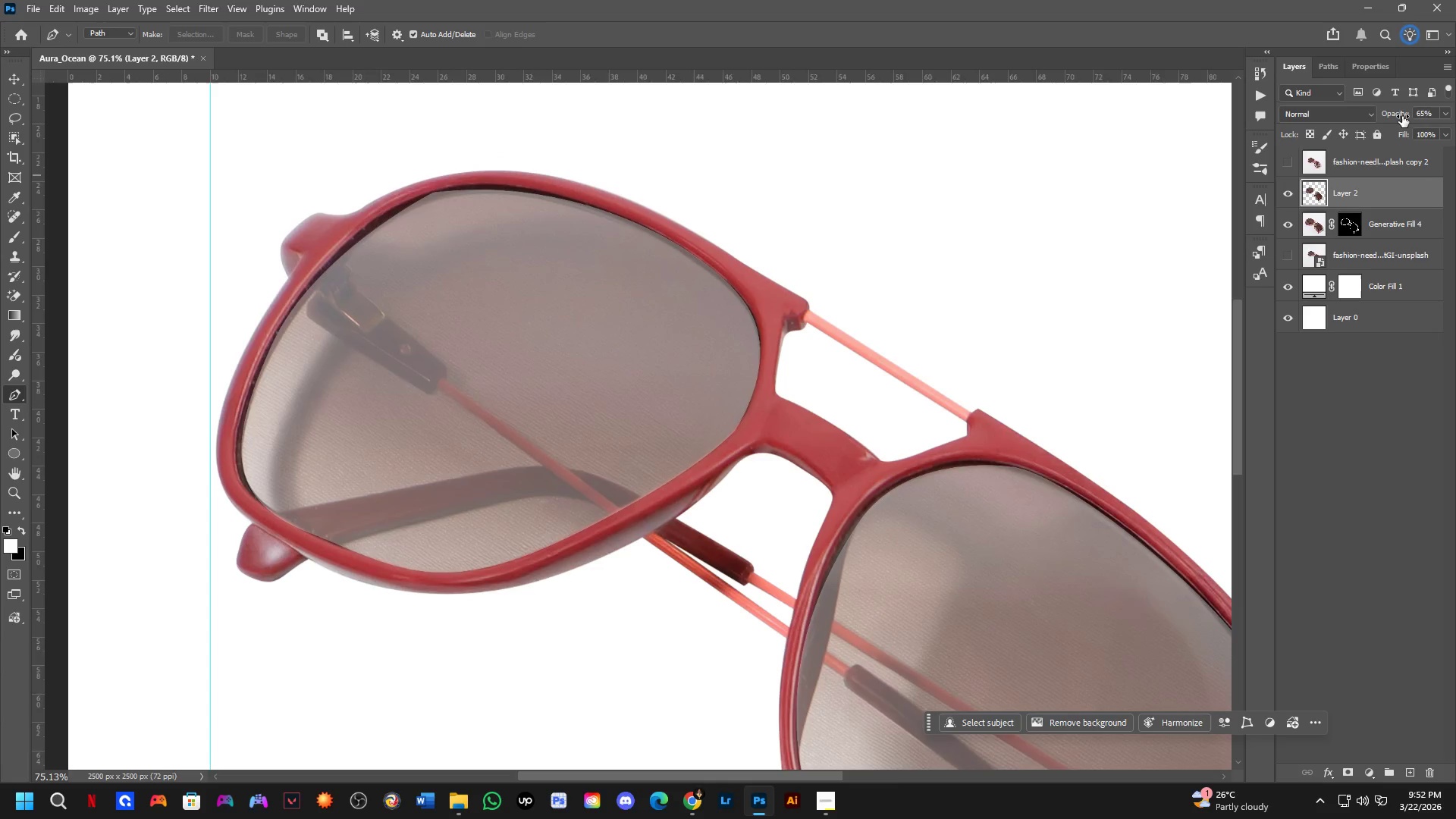 
left_click_drag(start_coordinate=[1402, 111], to_coordinate=[1418, 115])
 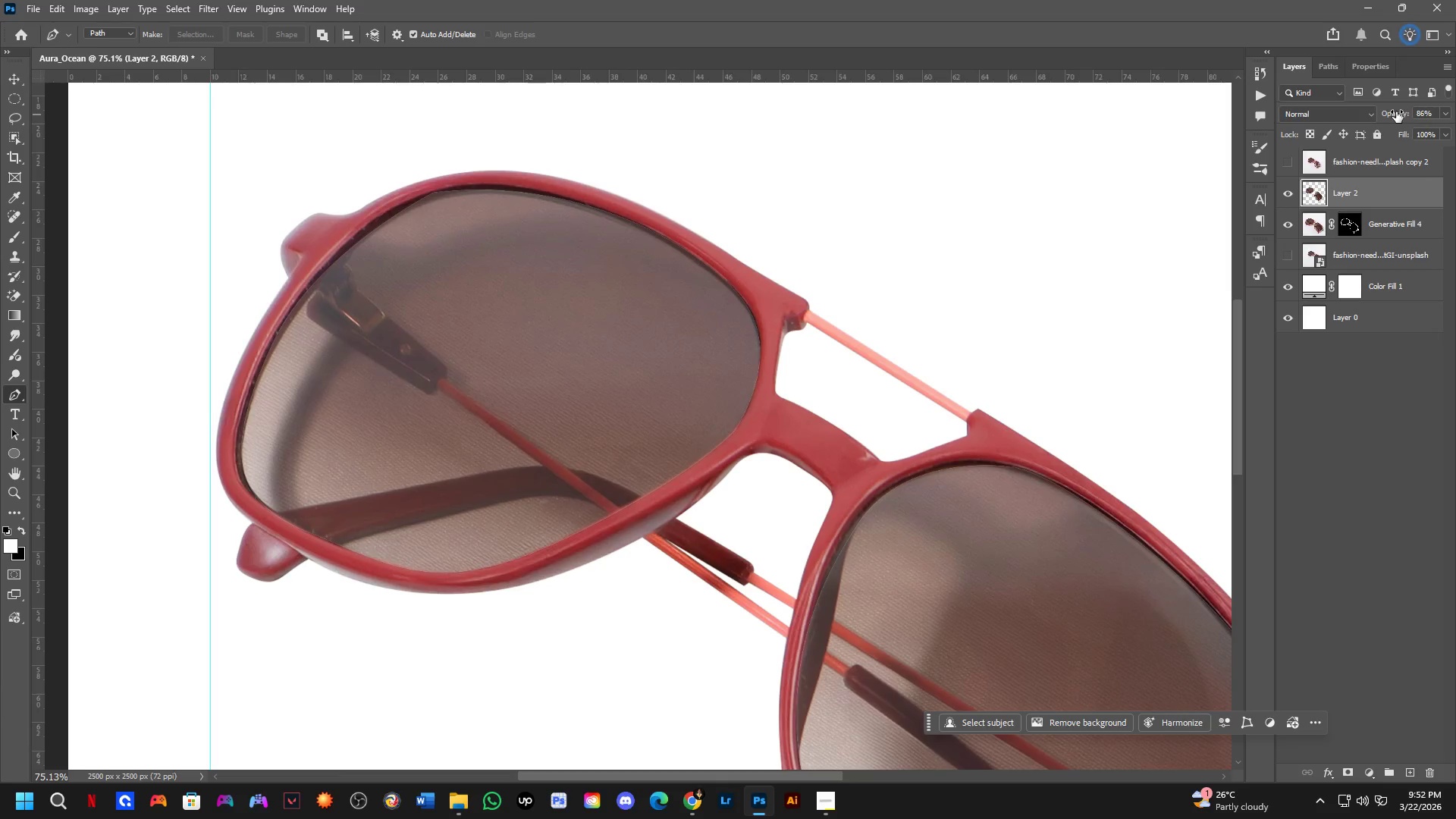 
left_click_drag(start_coordinate=[1396, 111], to_coordinate=[1406, 108])
 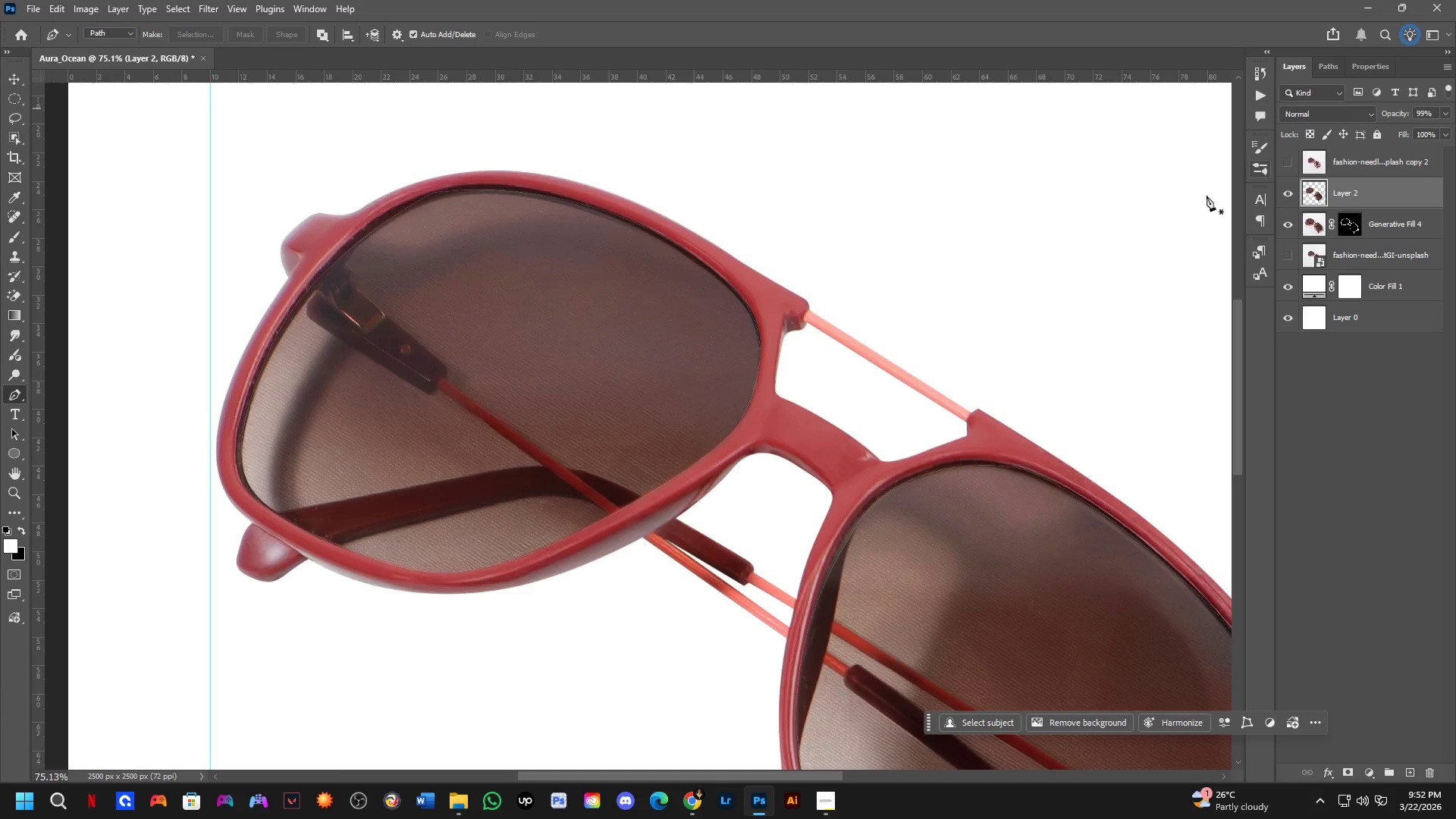 
key(Shift+ShiftLeft)
 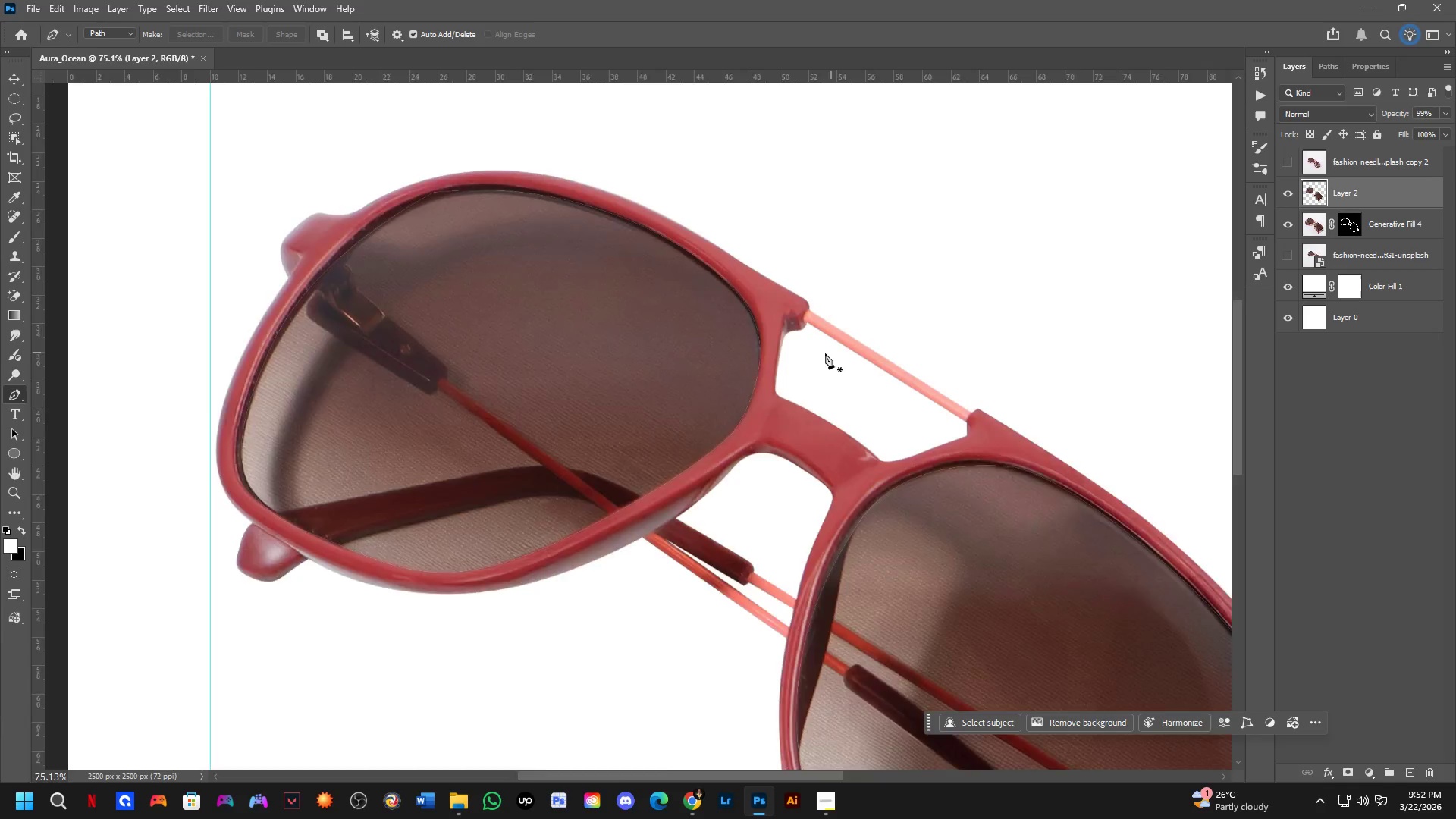 
scroll: coordinate [689, 378], scroll_direction: up, amount: 3.0
 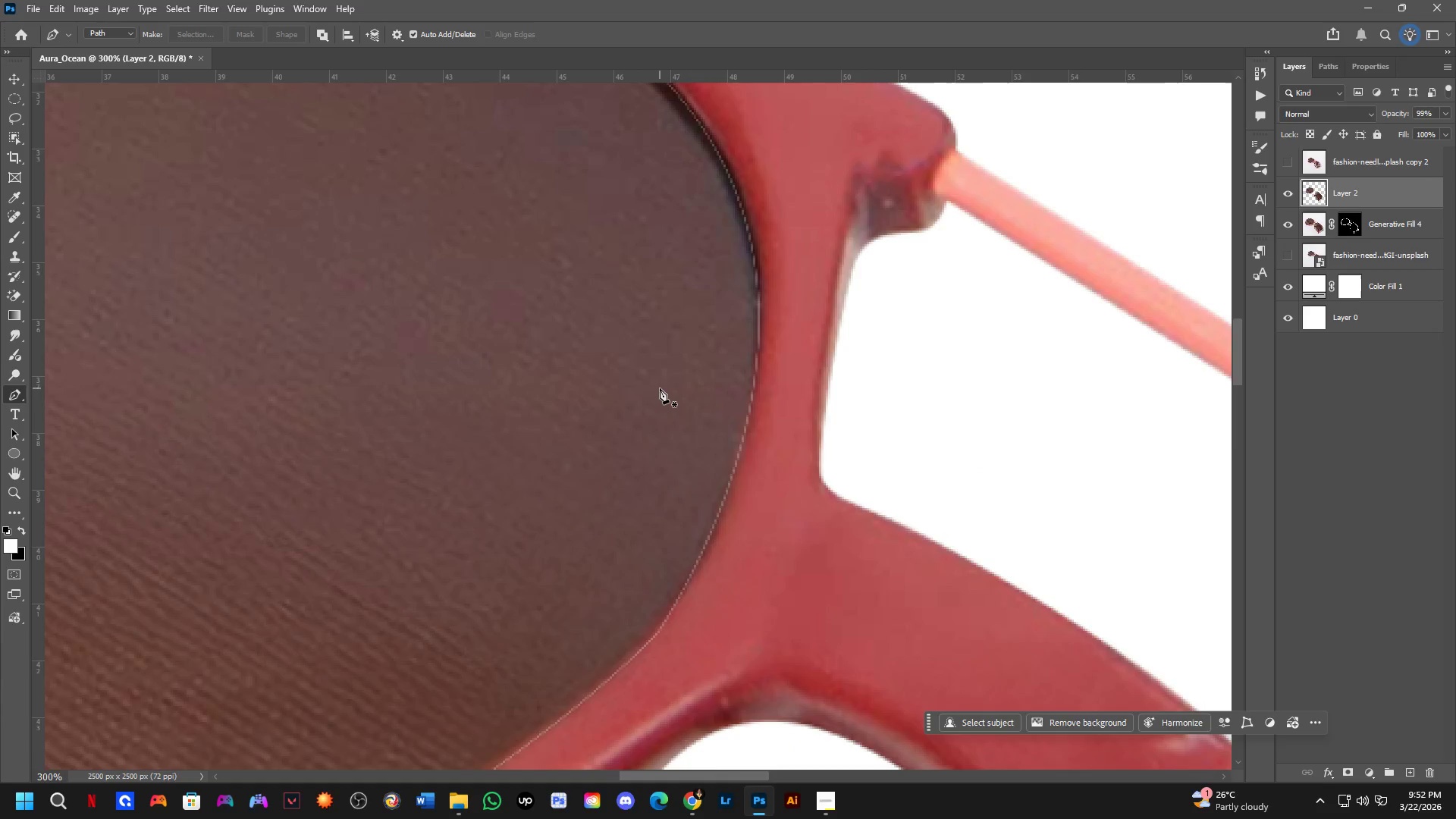 
key(Shift+ShiftLeft)
 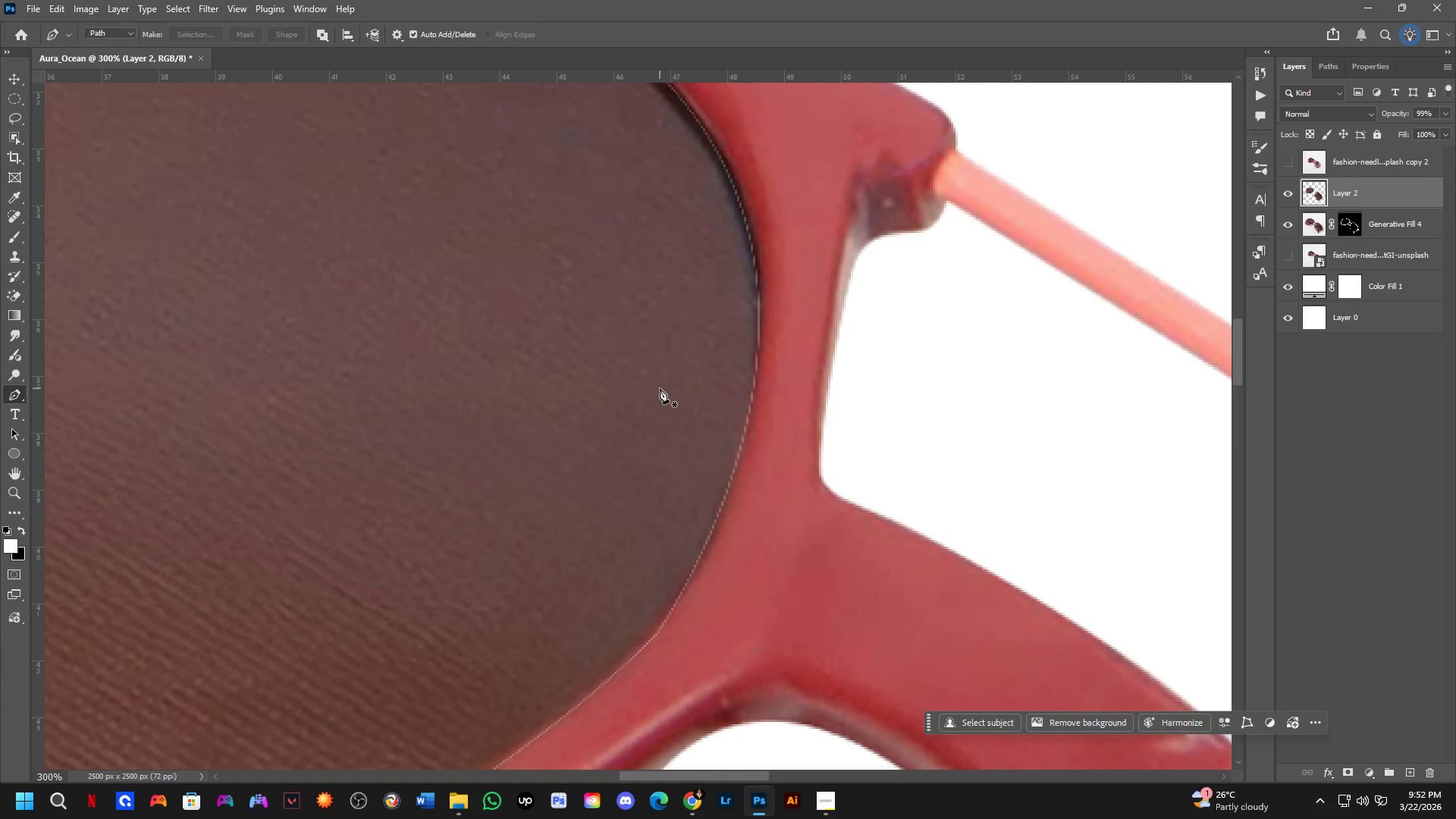 
hold_key(key=Space, duration=0.56)
 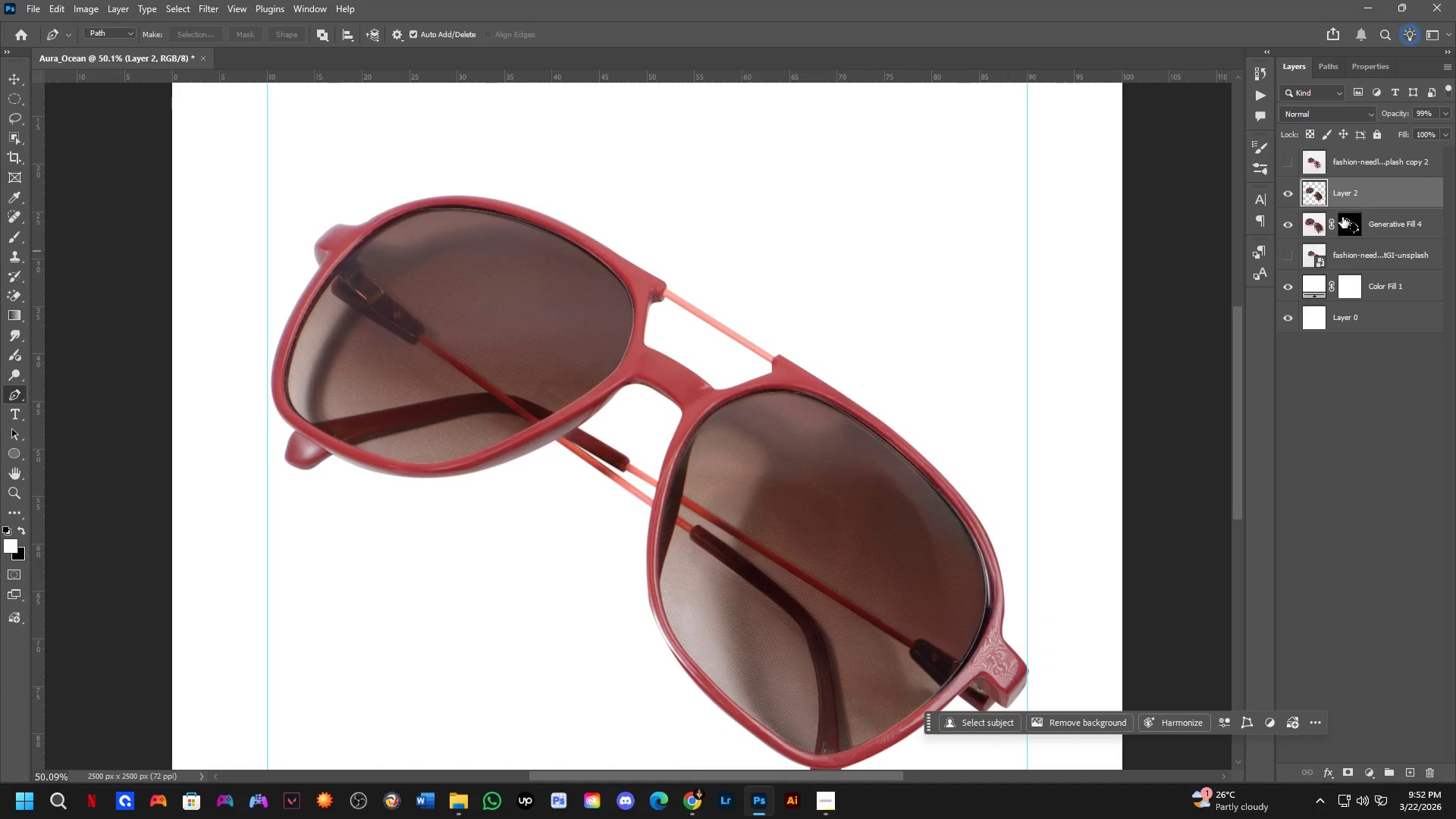 
scroll: coordinate [664, 389], scroll_direction: down, amount: 6.0
 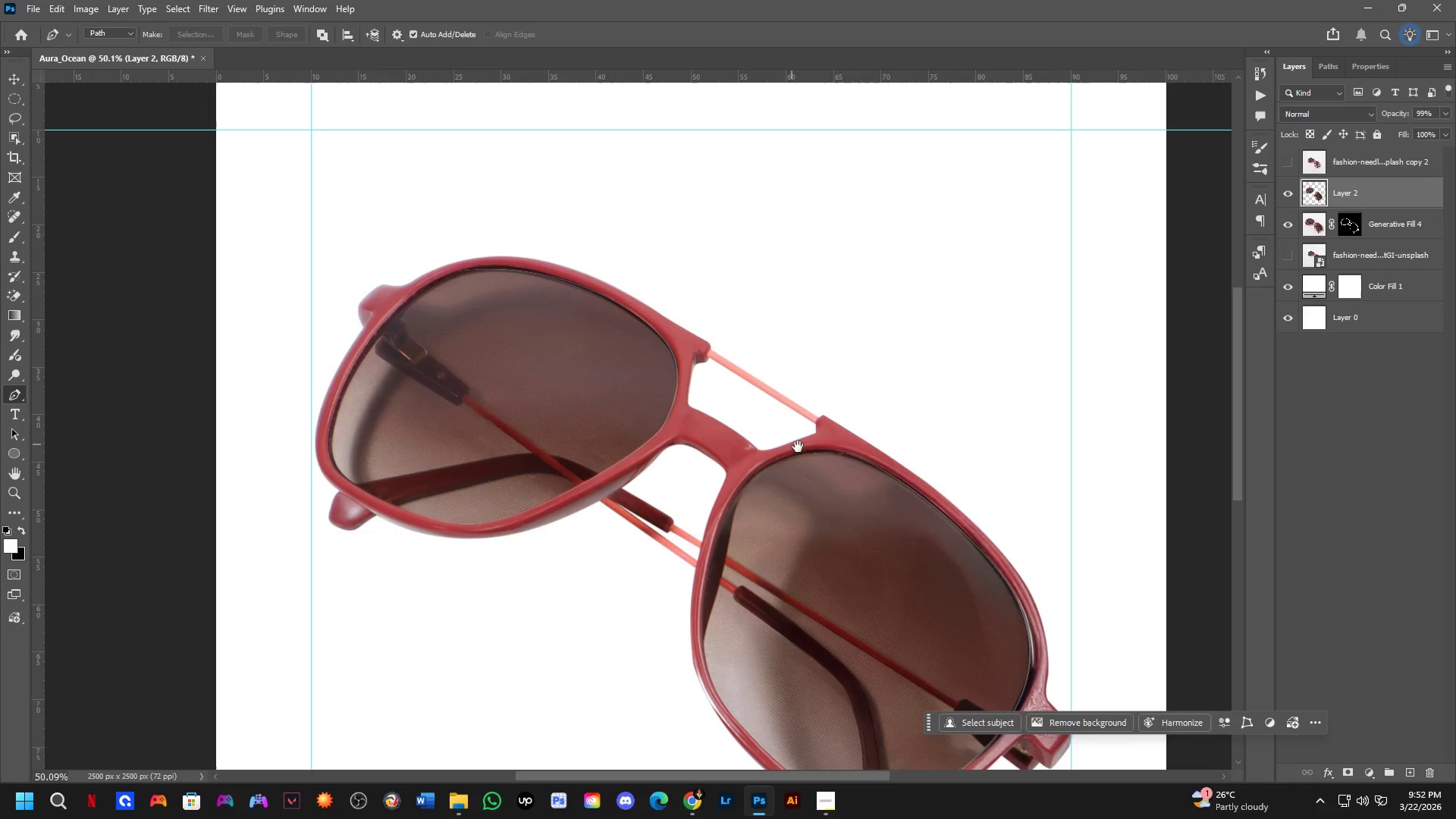 
left_click_drag(start_coordinate=[805, 448], to_coordinate=[761, 388])
 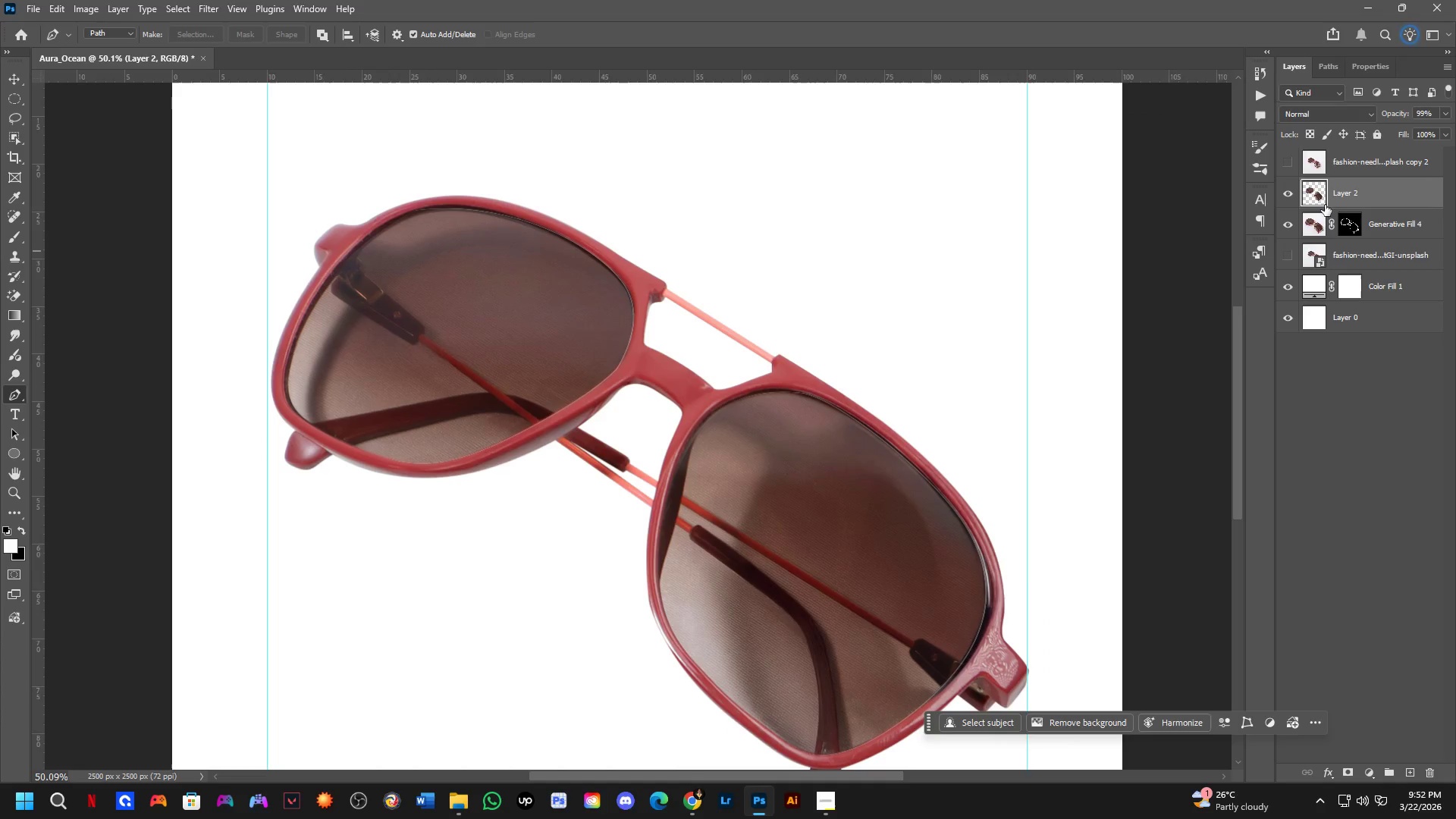 
hold_key(key=ControlLeft, duration=0.31)
left_click([1314, 193])
 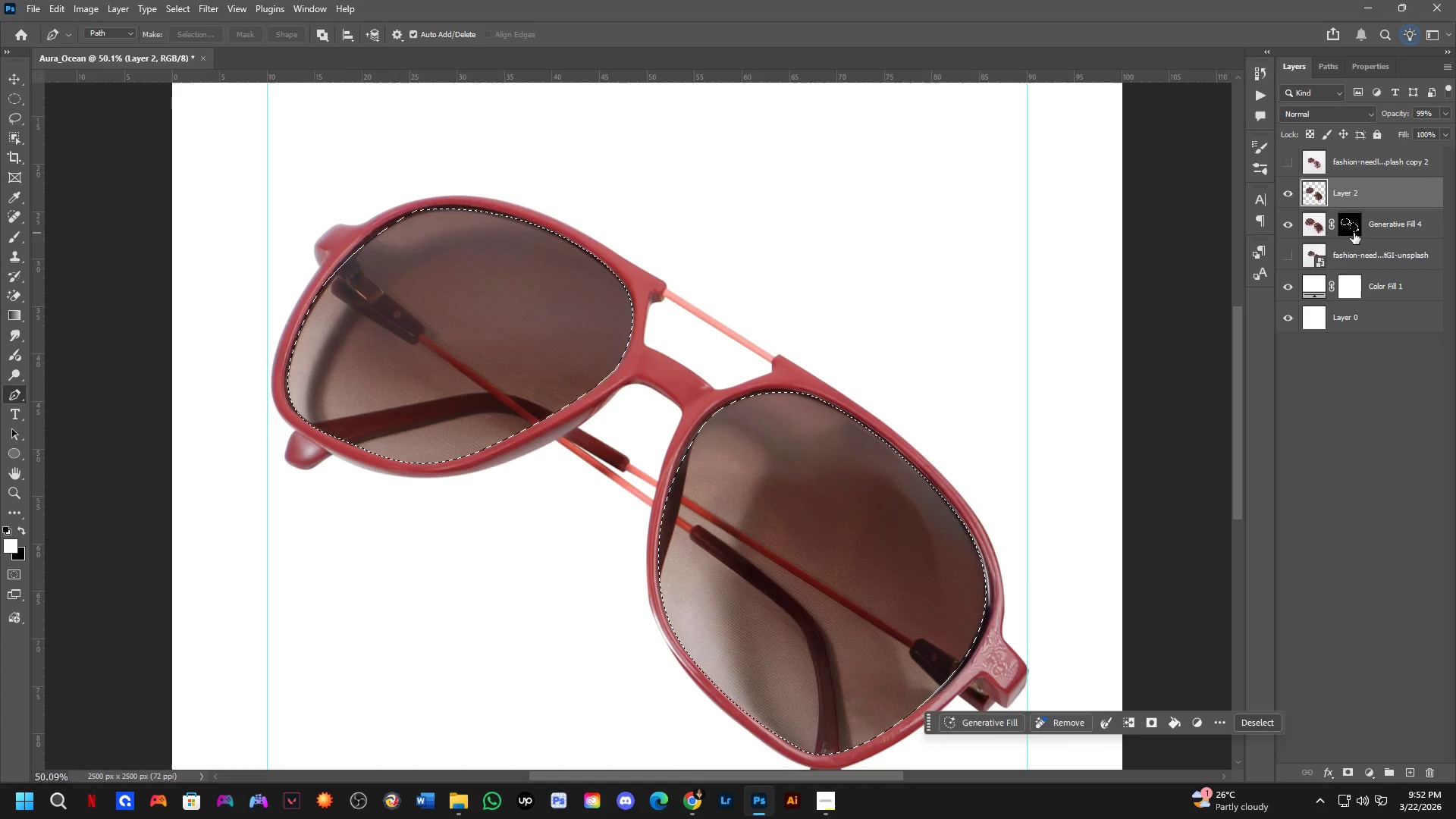 
left_click([1350, 230])
 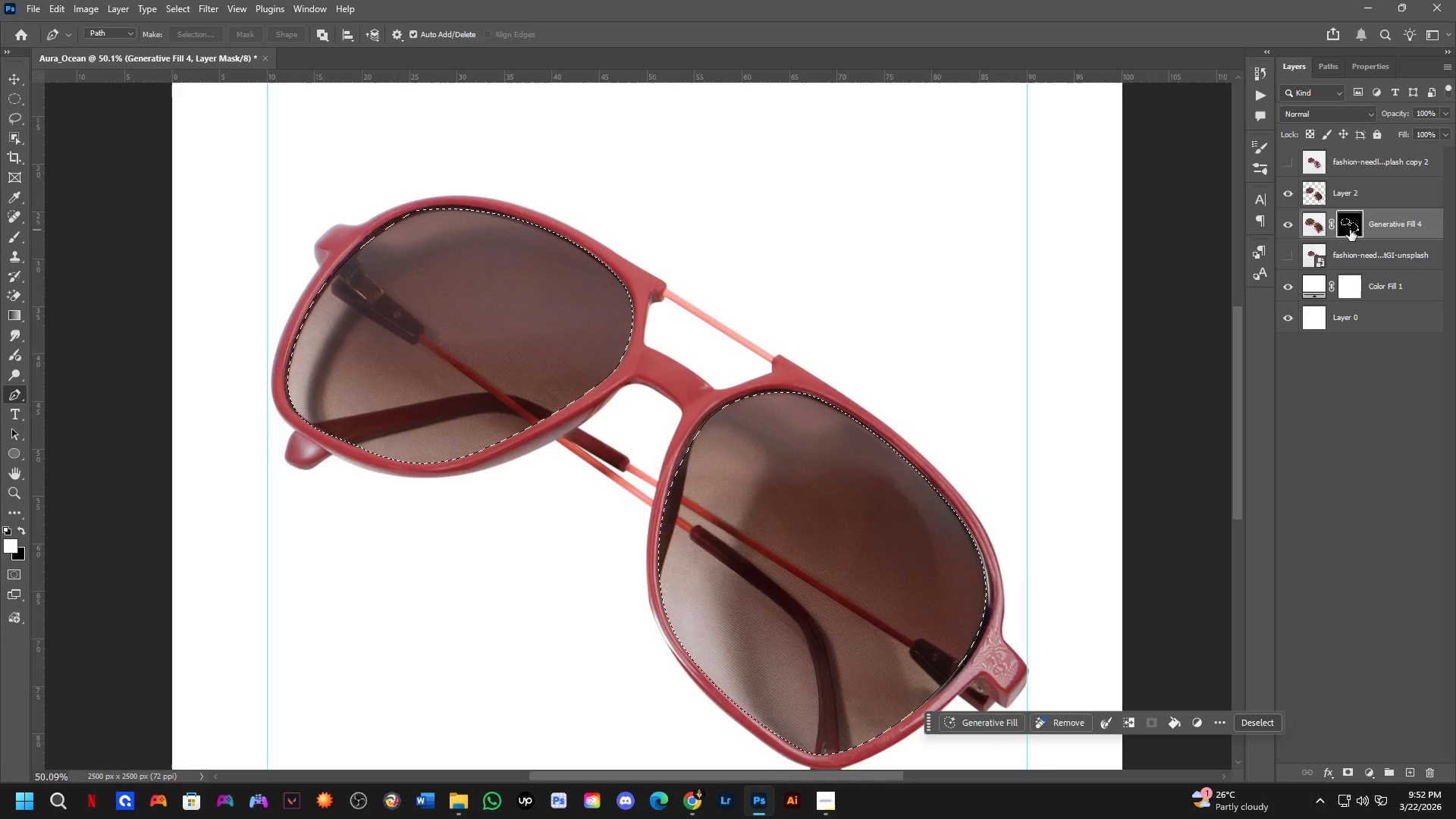 
key(Control+X)
 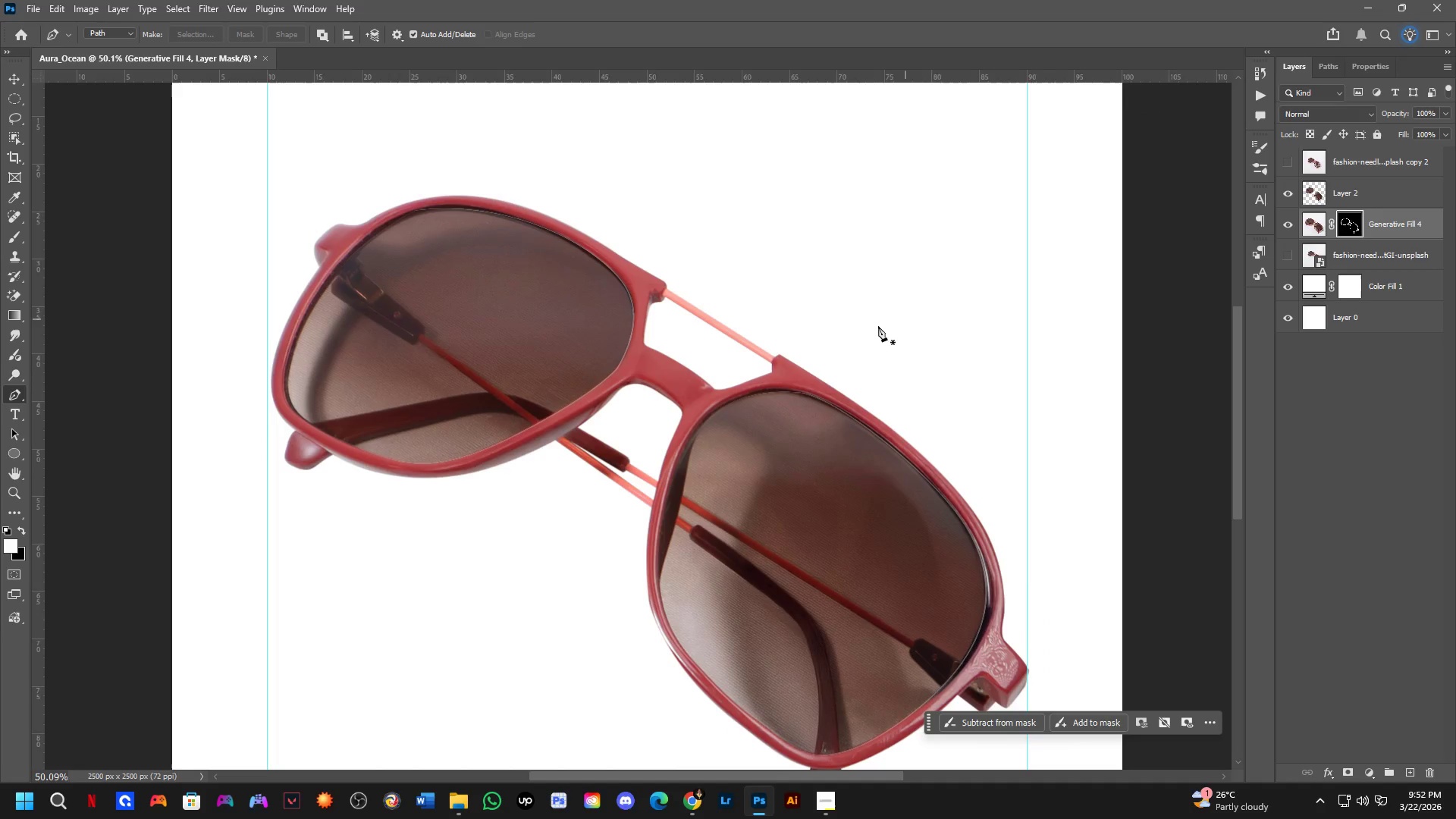 
key(Control+Z)
 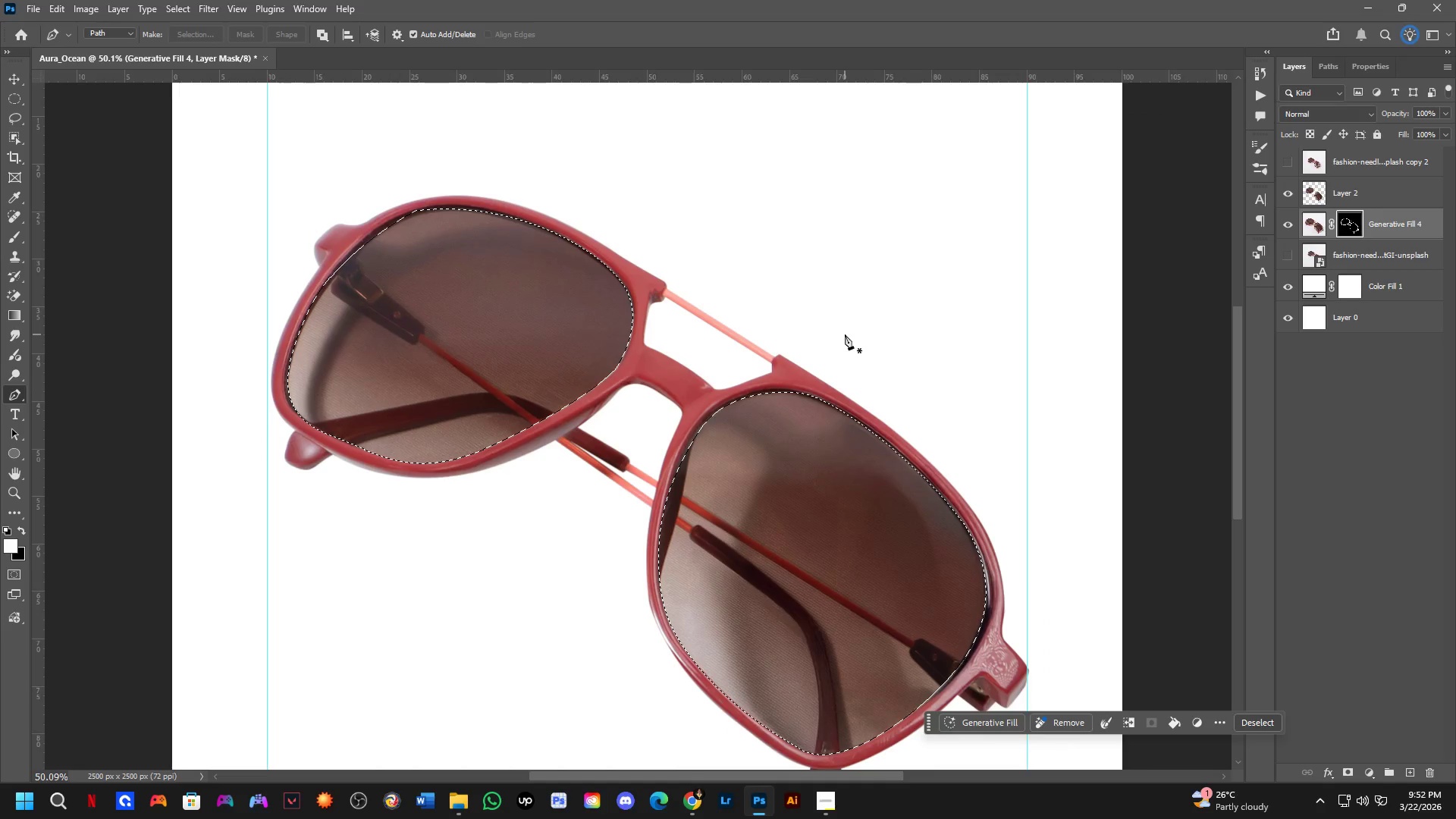 
key(X)
 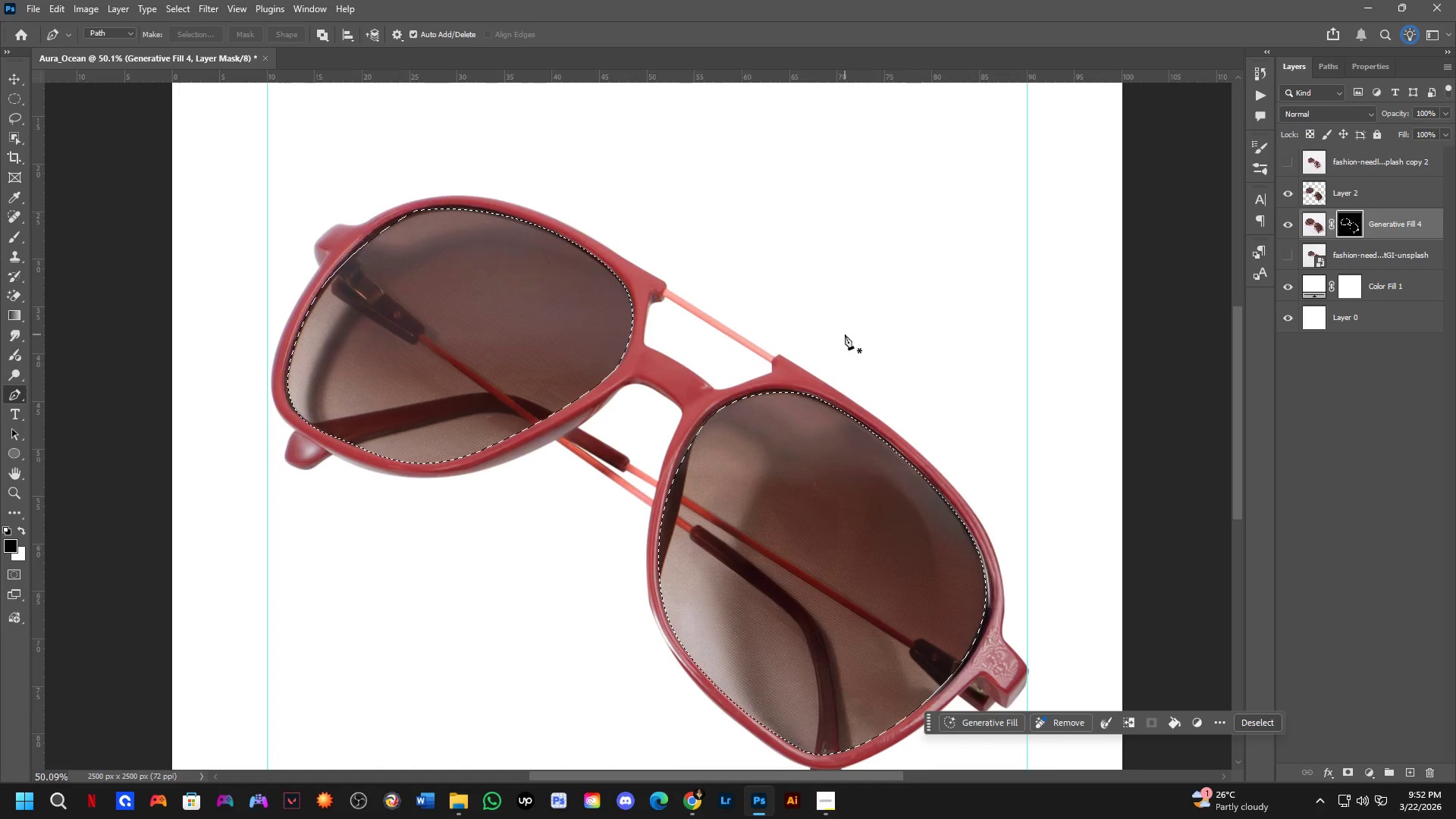 
key(Control+ControlLeft)
 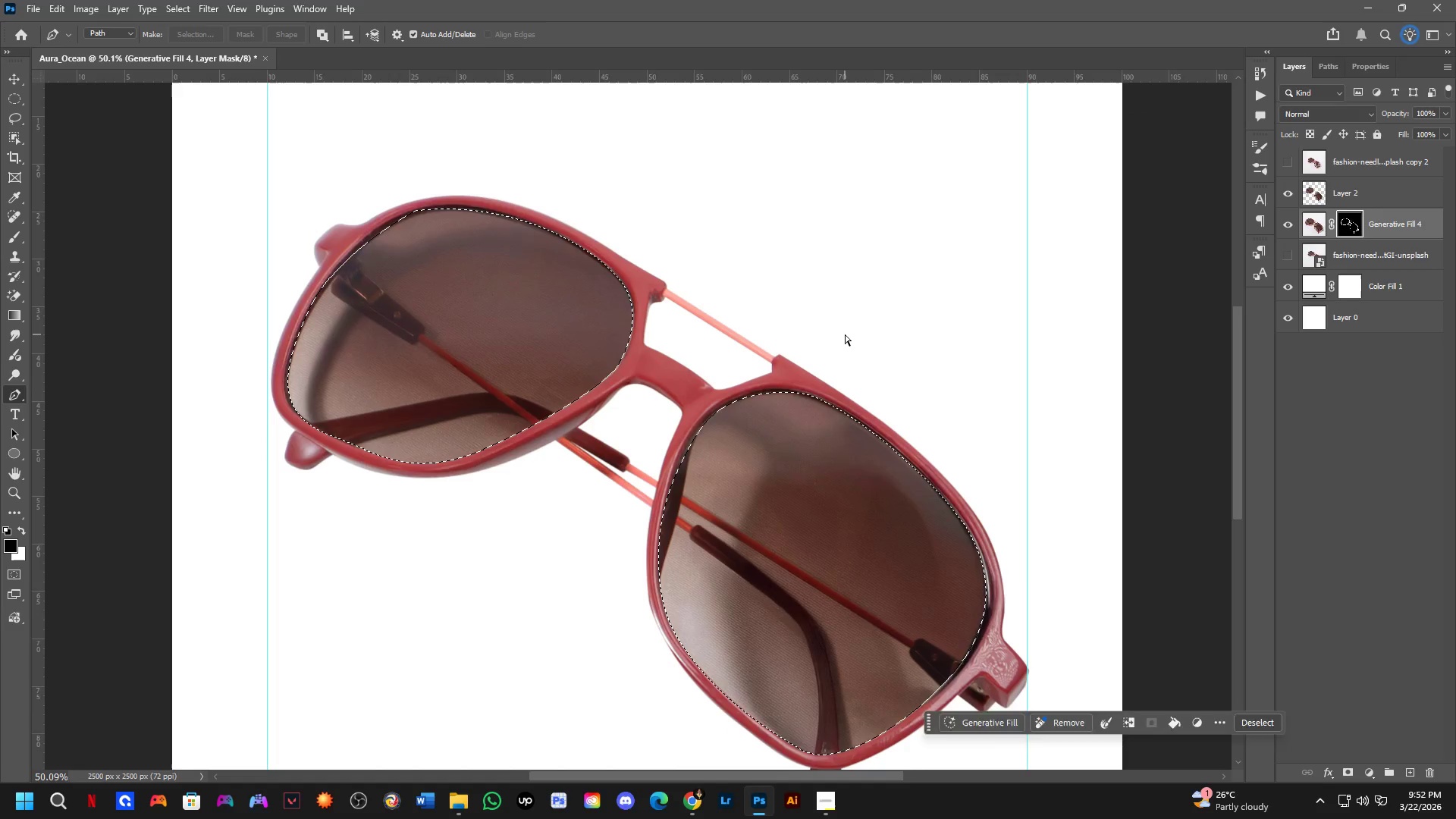 
key(Control+X)
 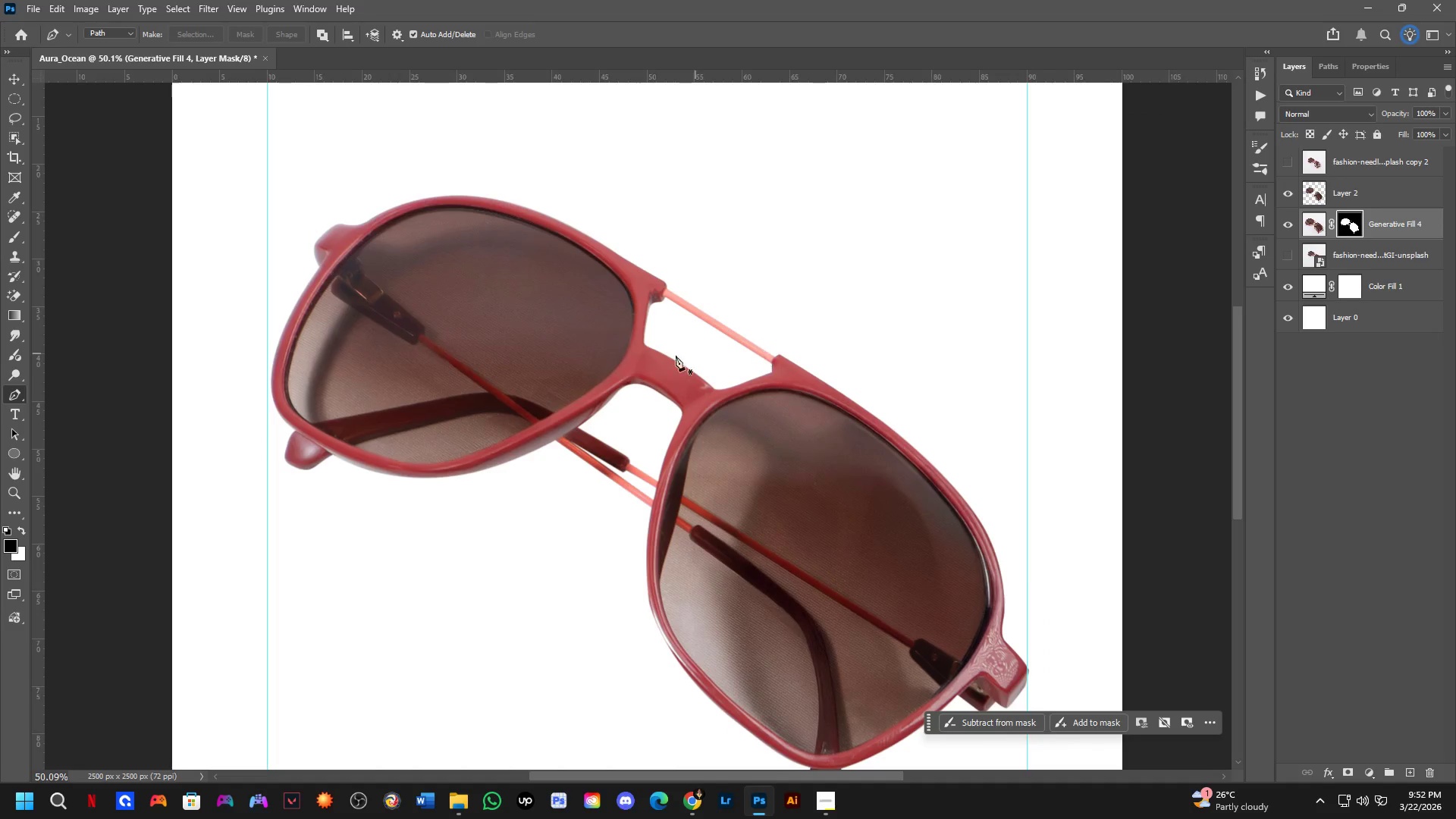 
key(Shift+ShiftLeft)
 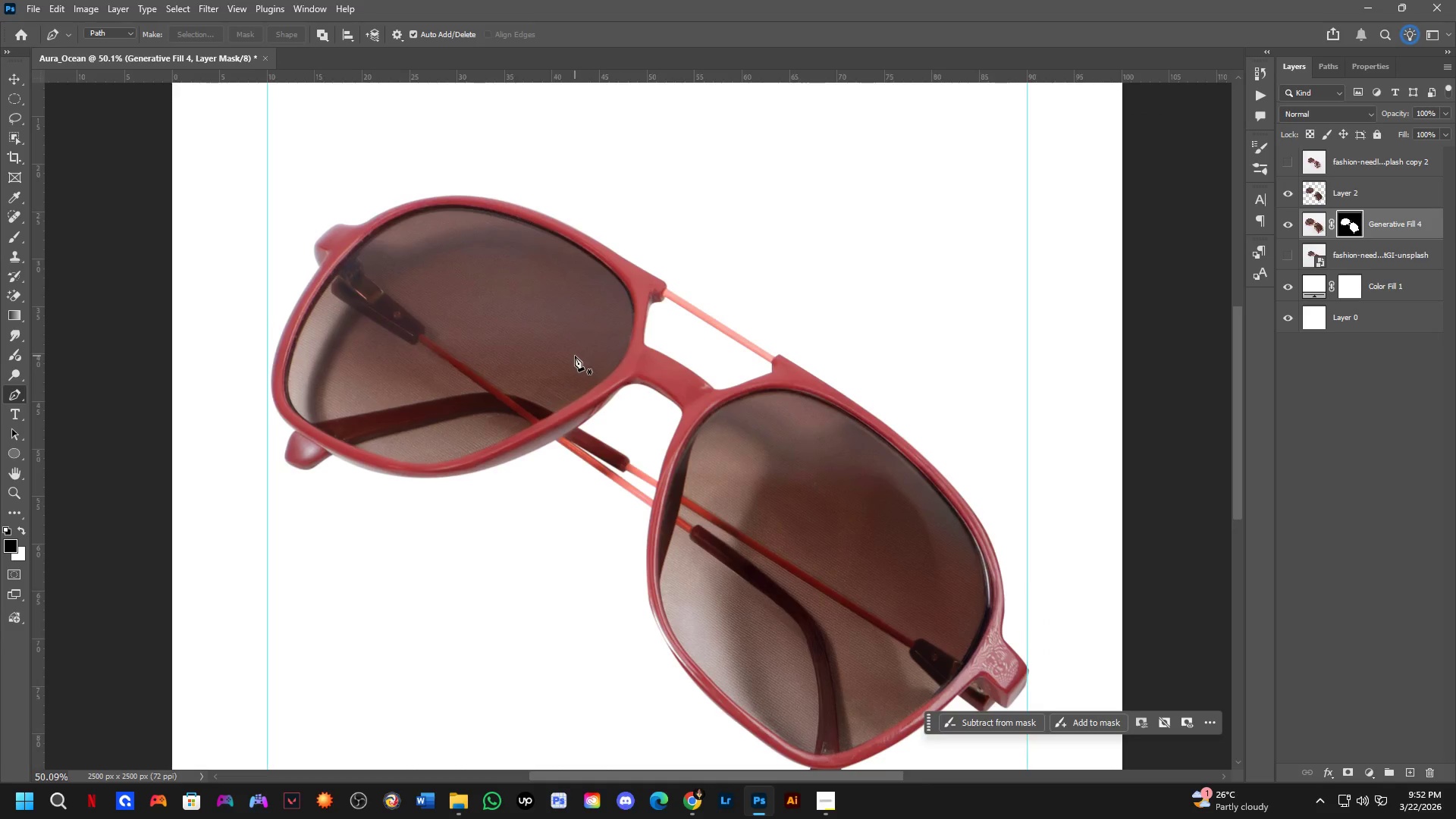 
scroll: coordinate [574, 350], scroll_direction: up, amount: 2.0
 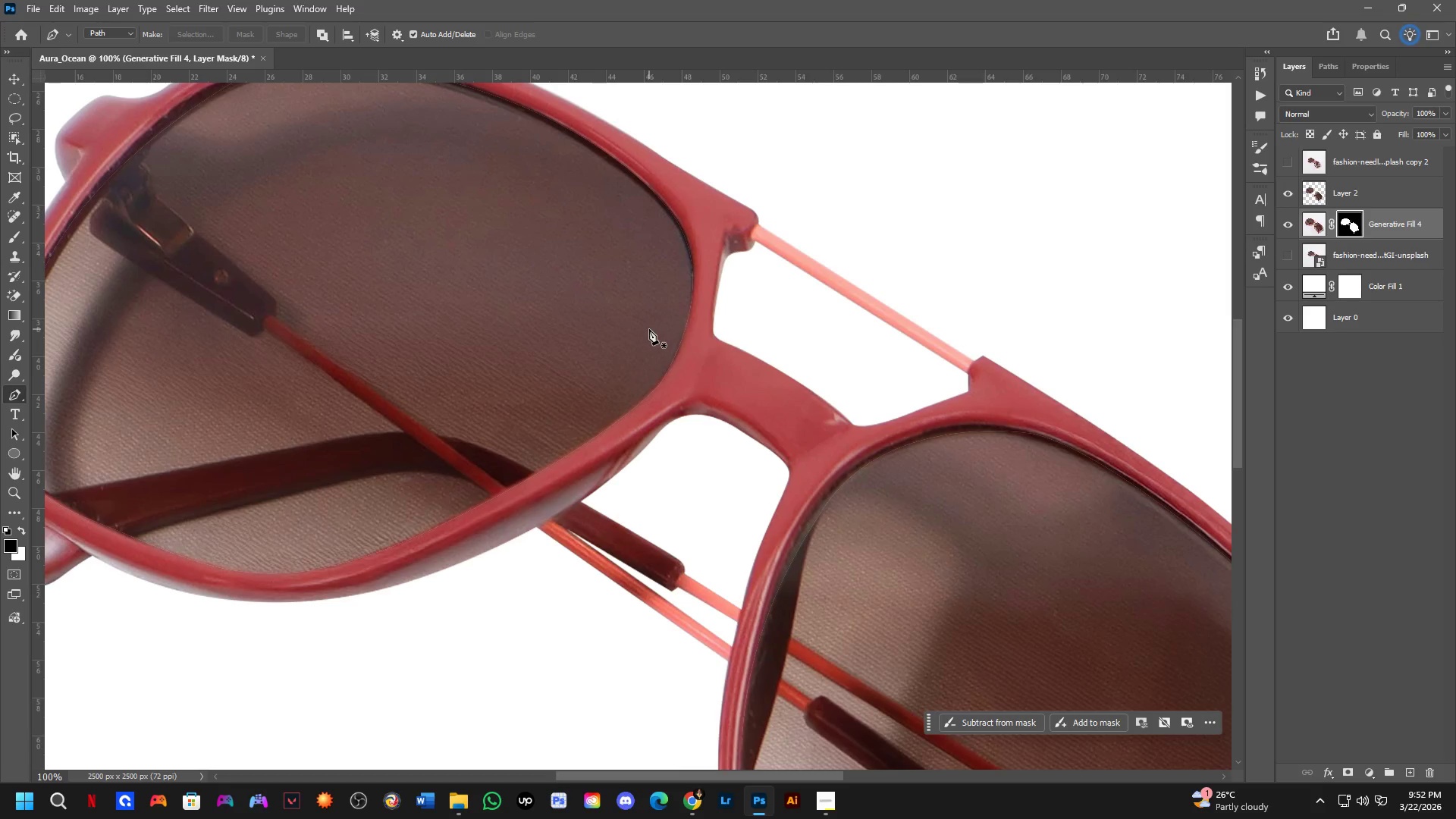 
key(Shift+ShiftLeft)
 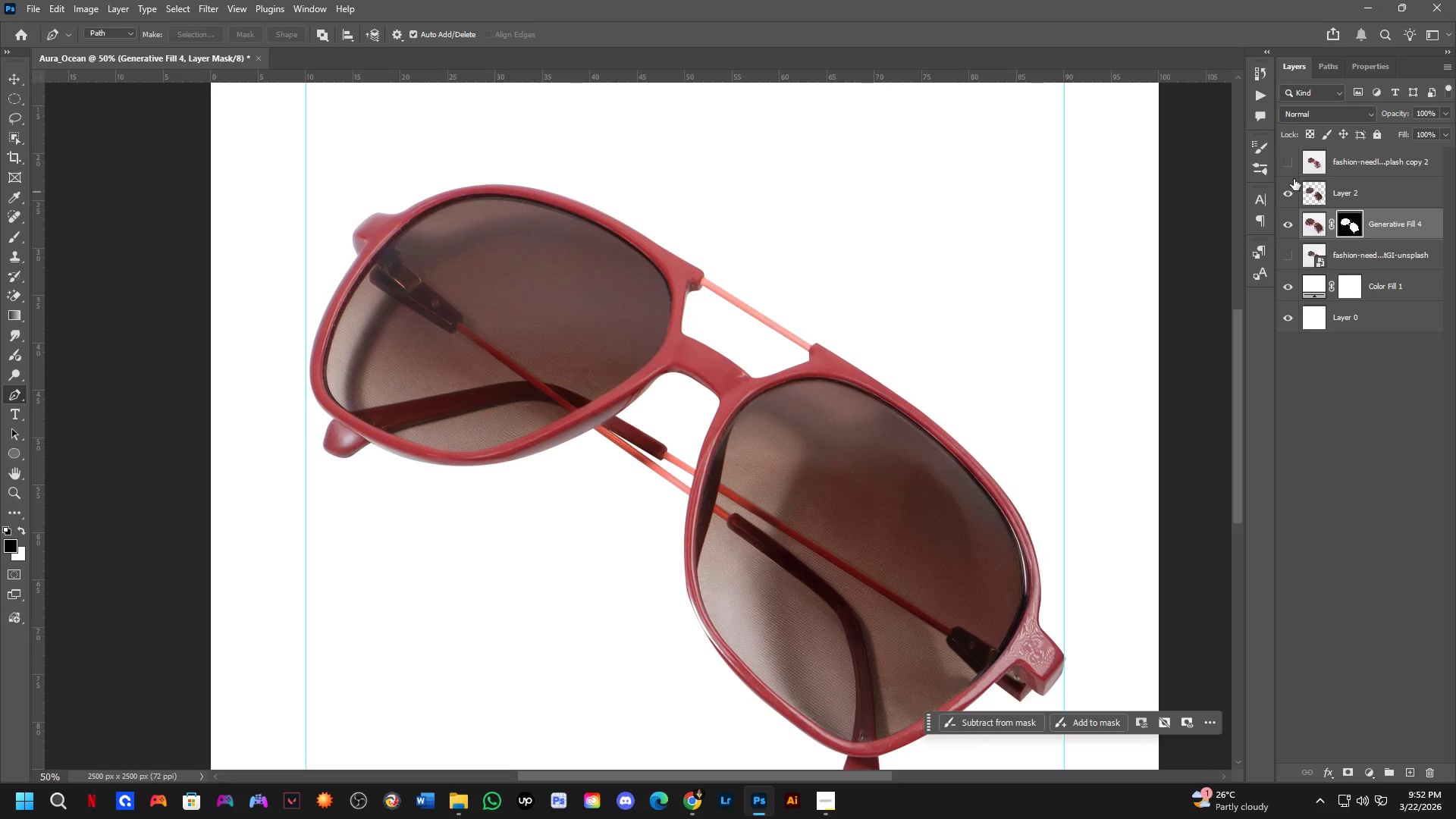 
scroll: coordinate [649, 329], scroll_direction: down, amount: 3.0
 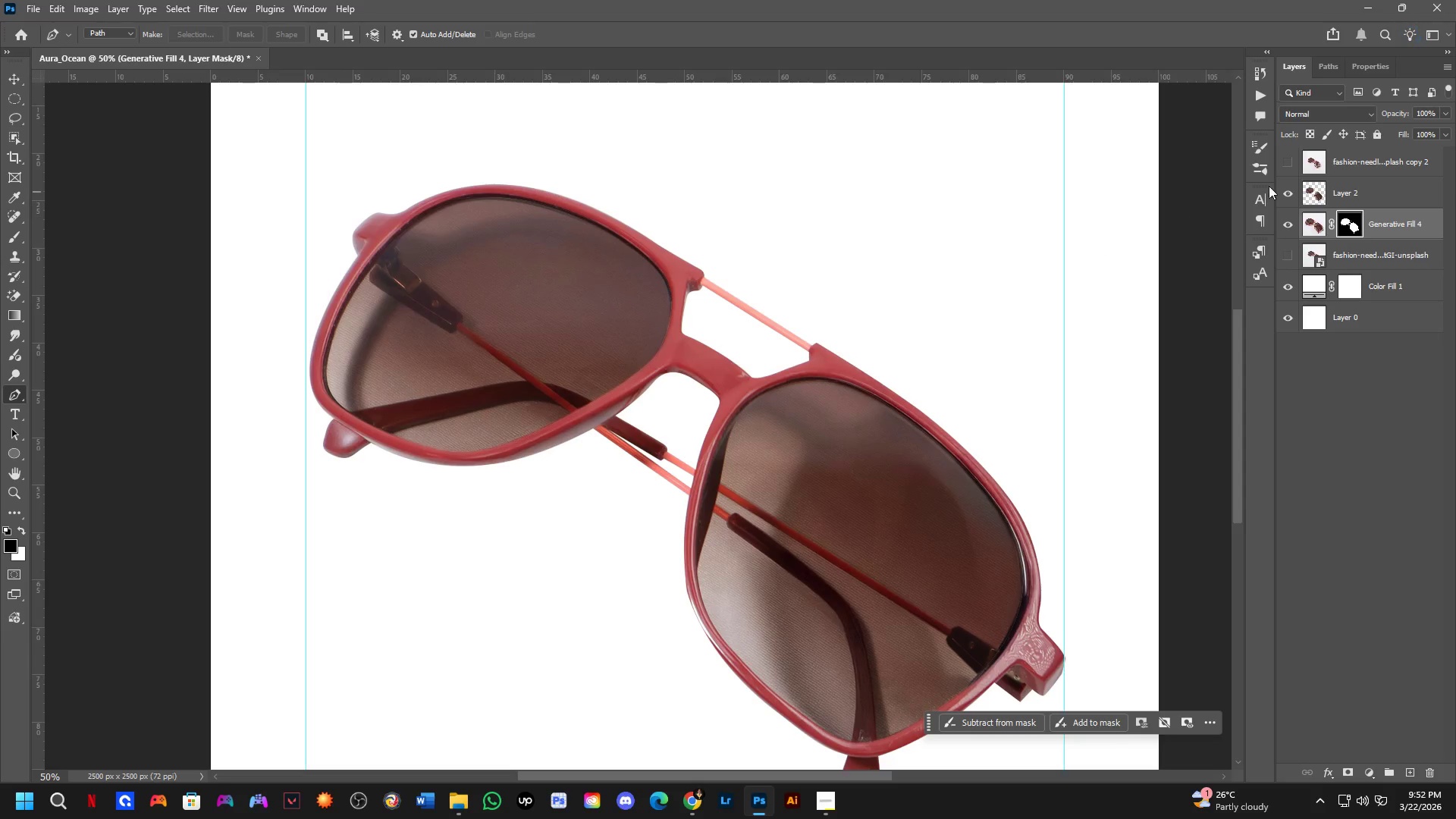 
left_click([1291, 191])
 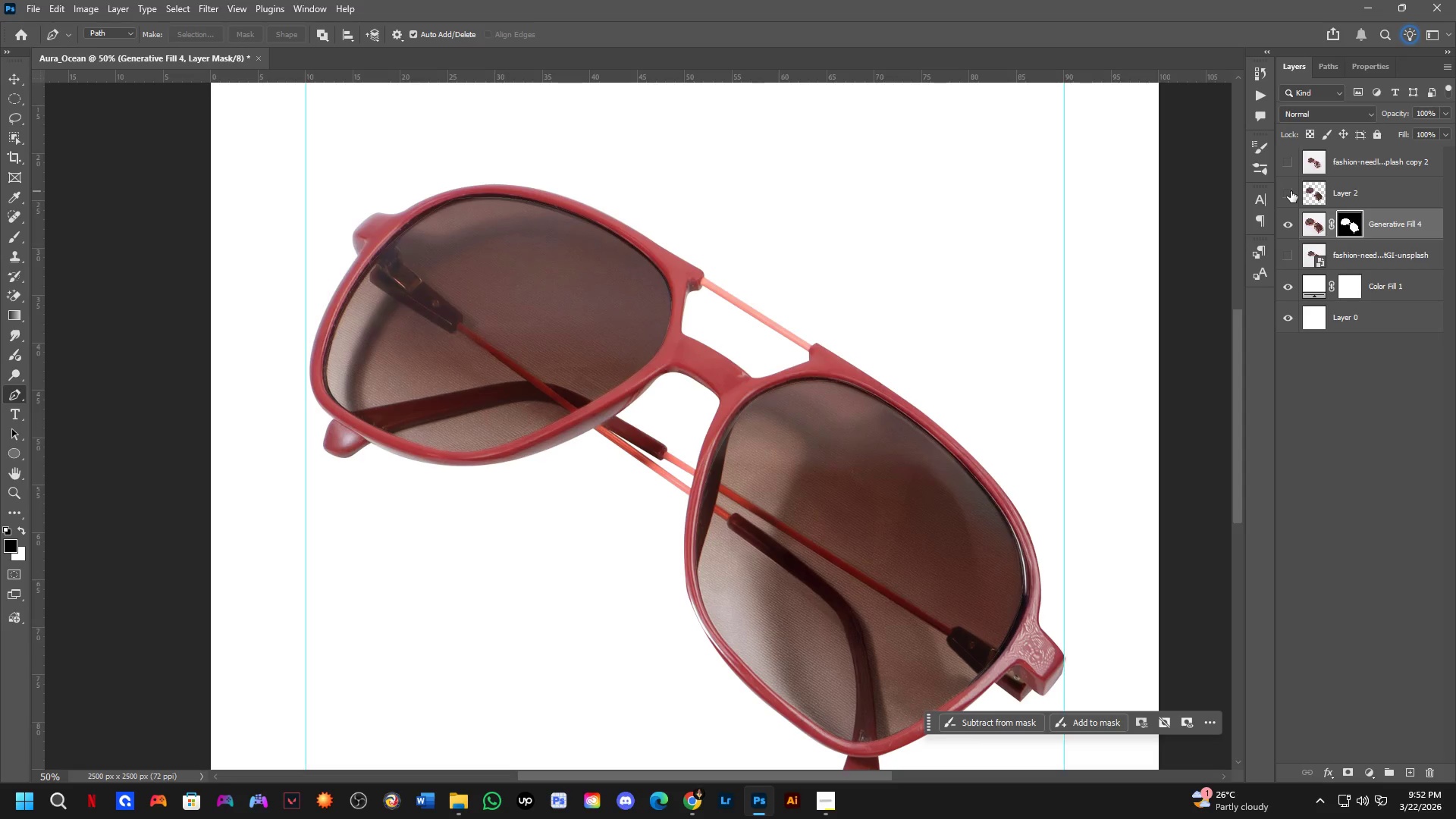 
double_click([1291, 191])
 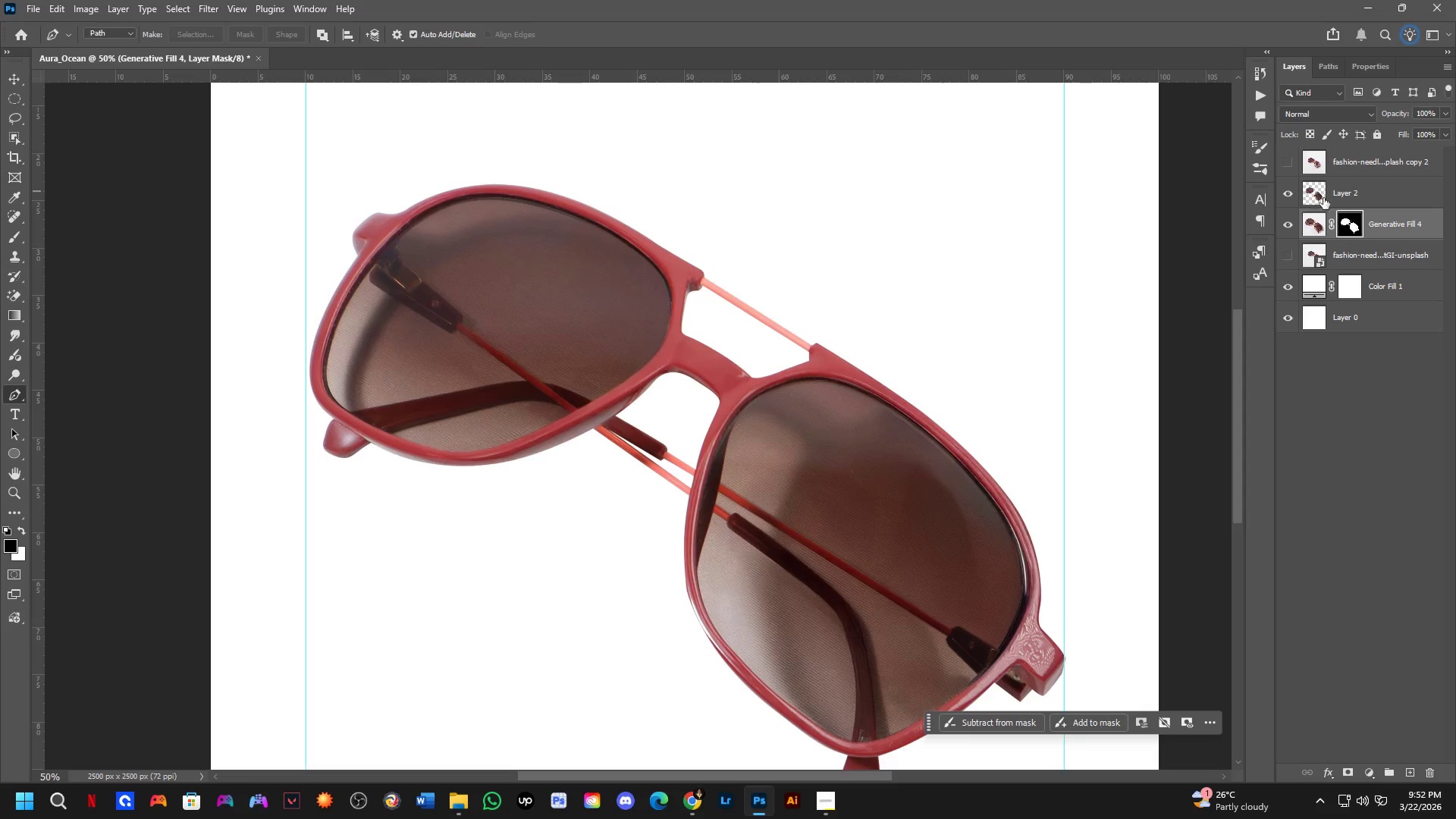 
triple_click([1334, 198])
 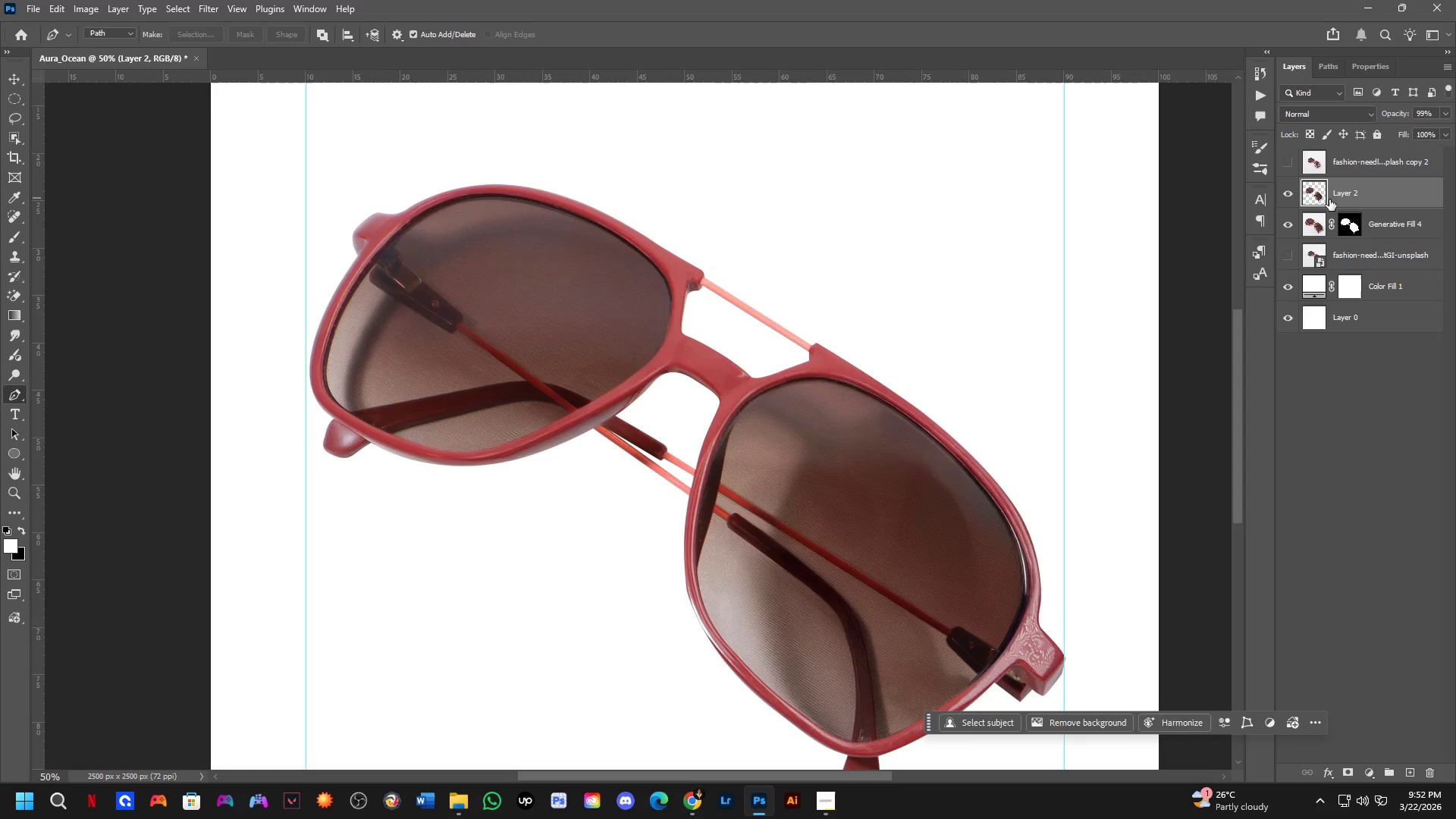 
key(Backspace)
 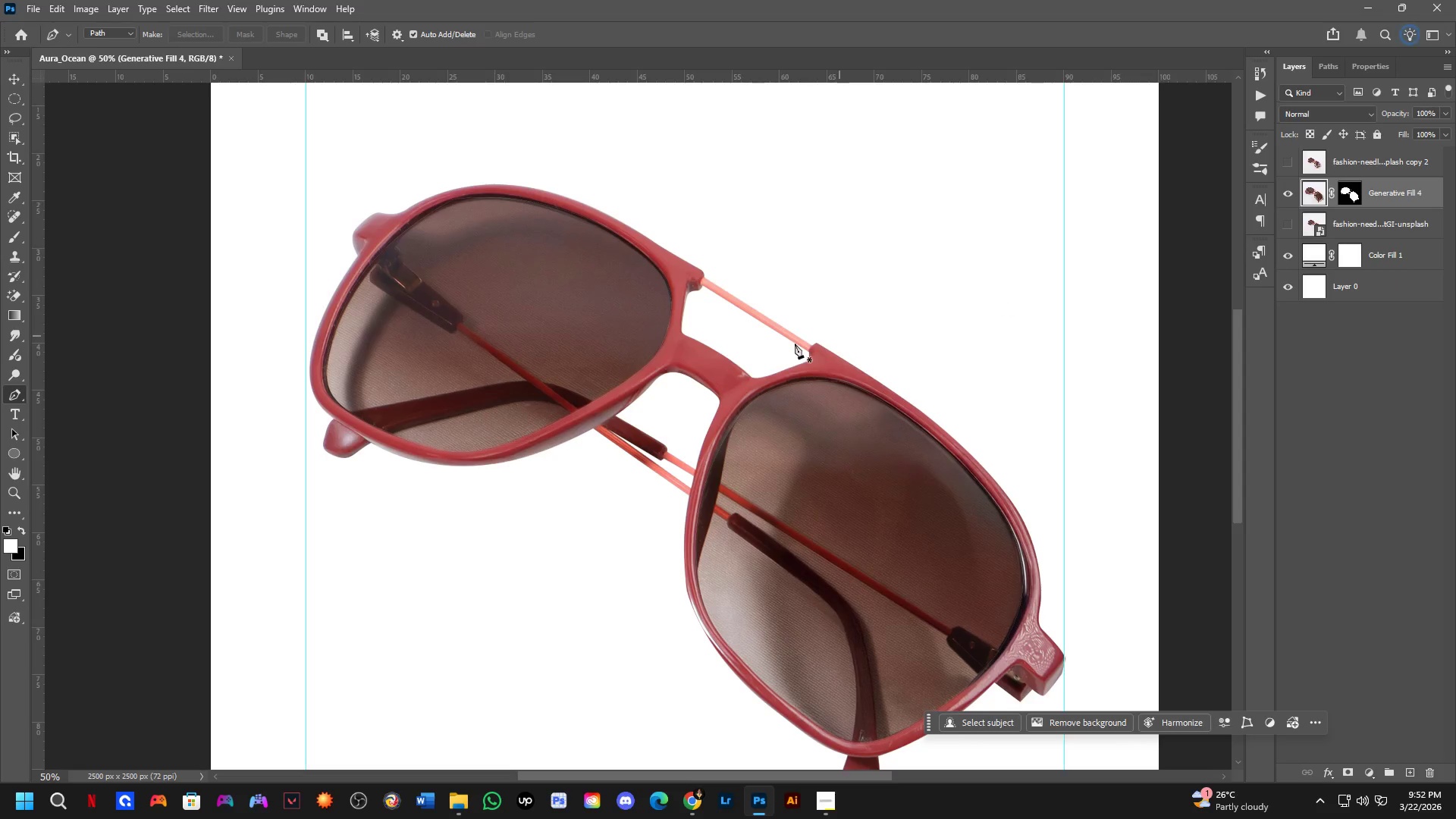 
hold_key(key=Space, duration=0.52)
 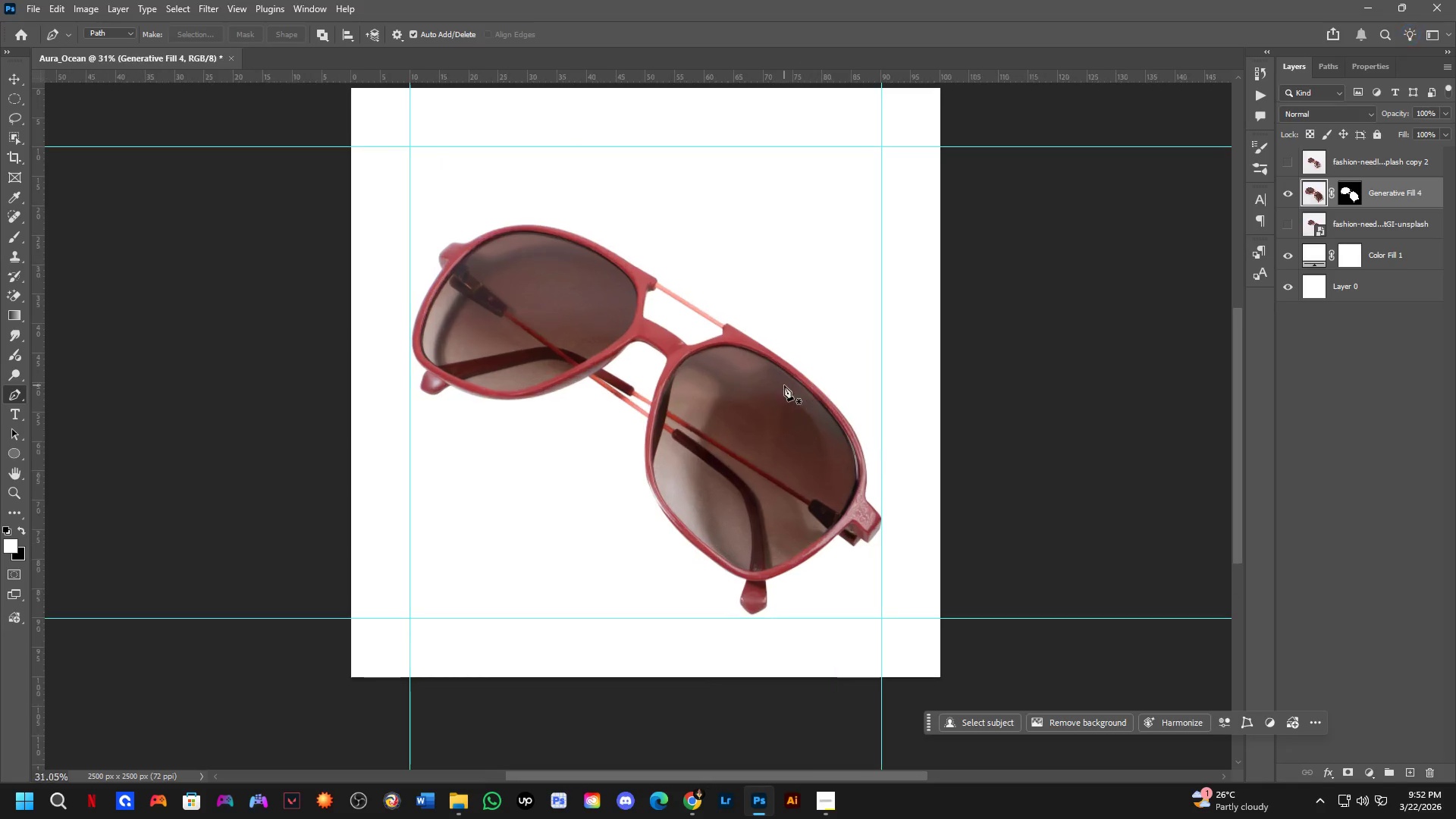 
scroll: coordinate [743, 330], scroll_direction: down, amount: 7.0
 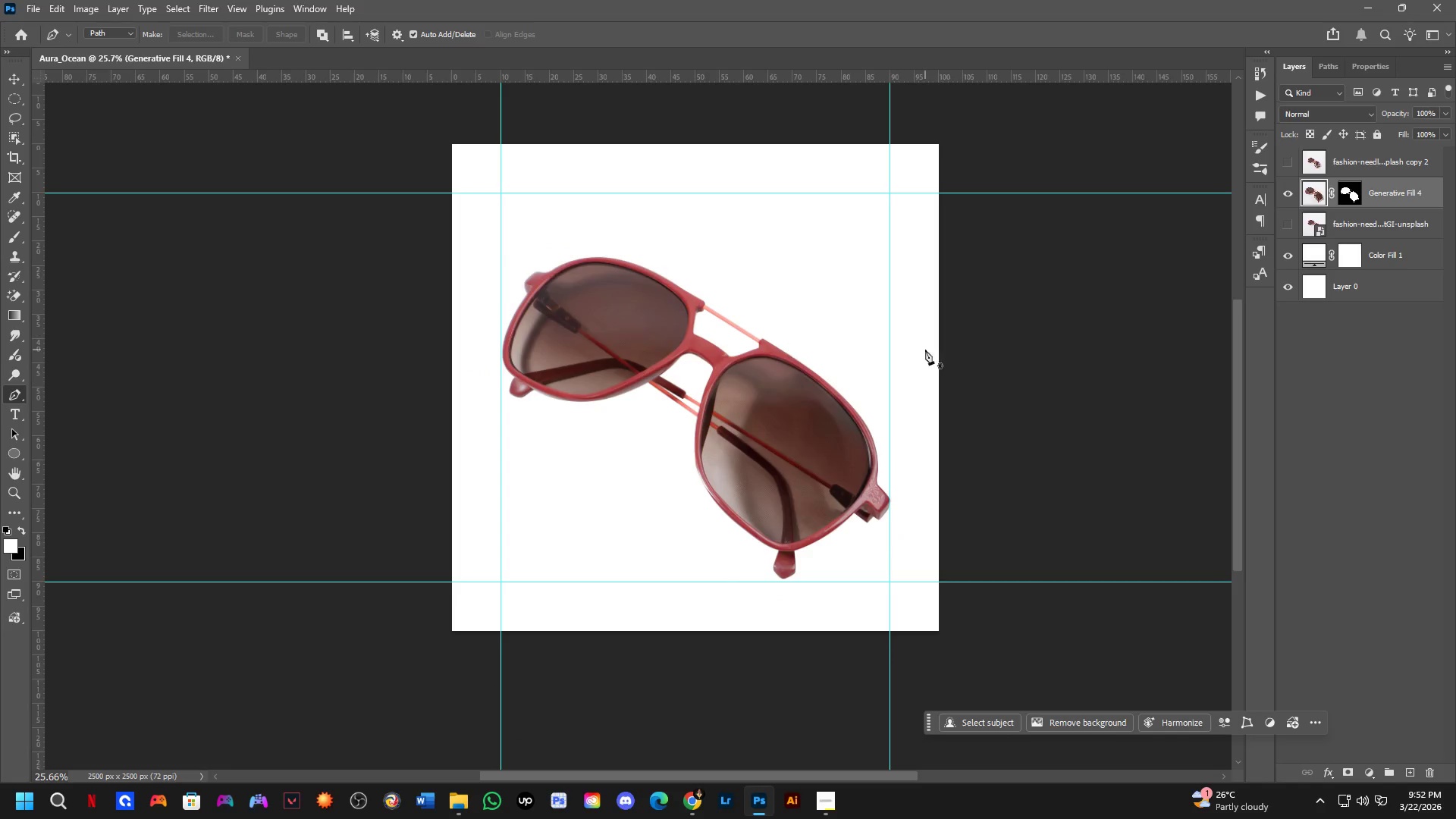 
left_click_drag(start_coordinate=[908, 349], to_coordinate=[885, 345])
 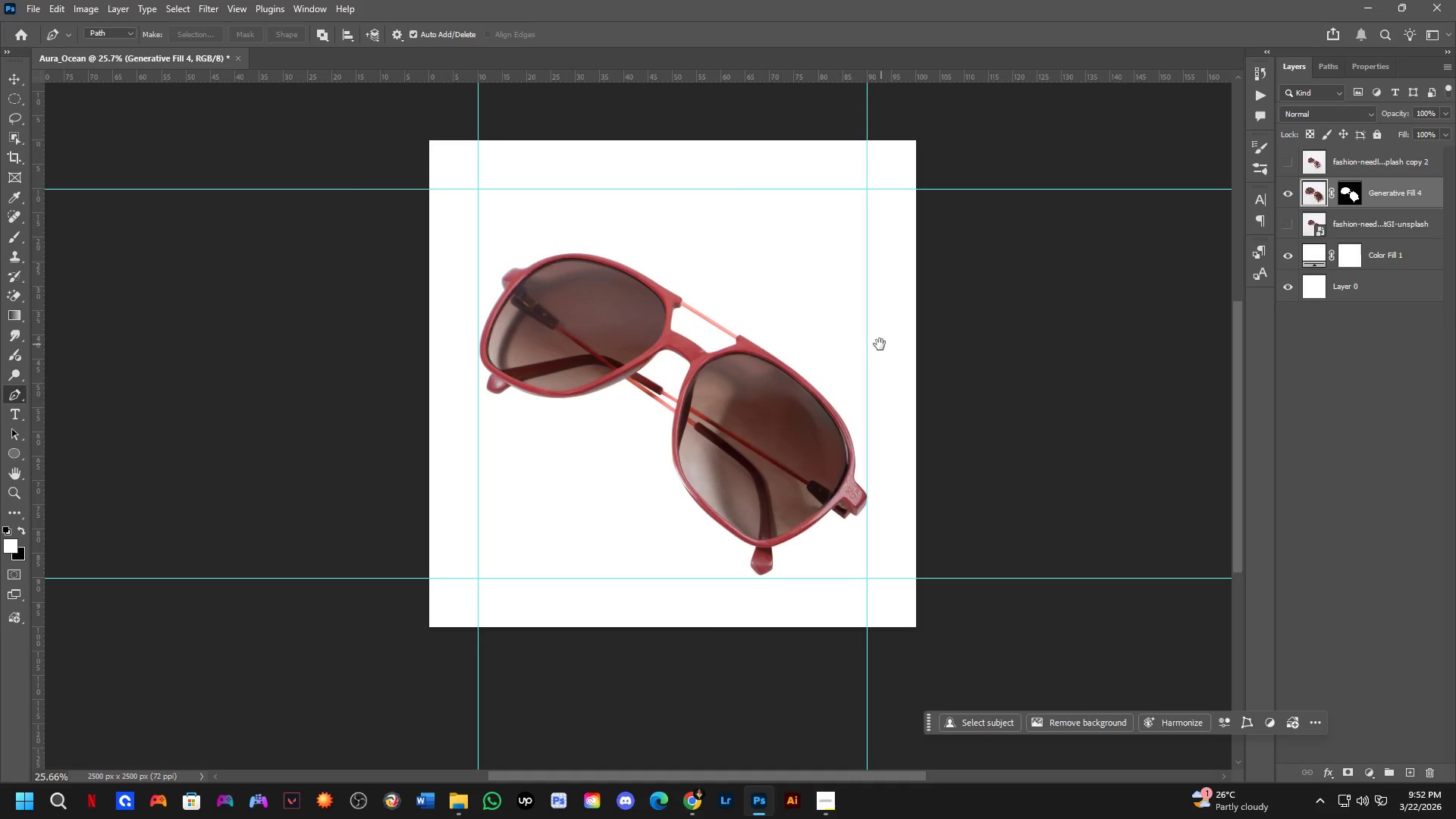 
hold_key(key=Space, duration=6.02)
 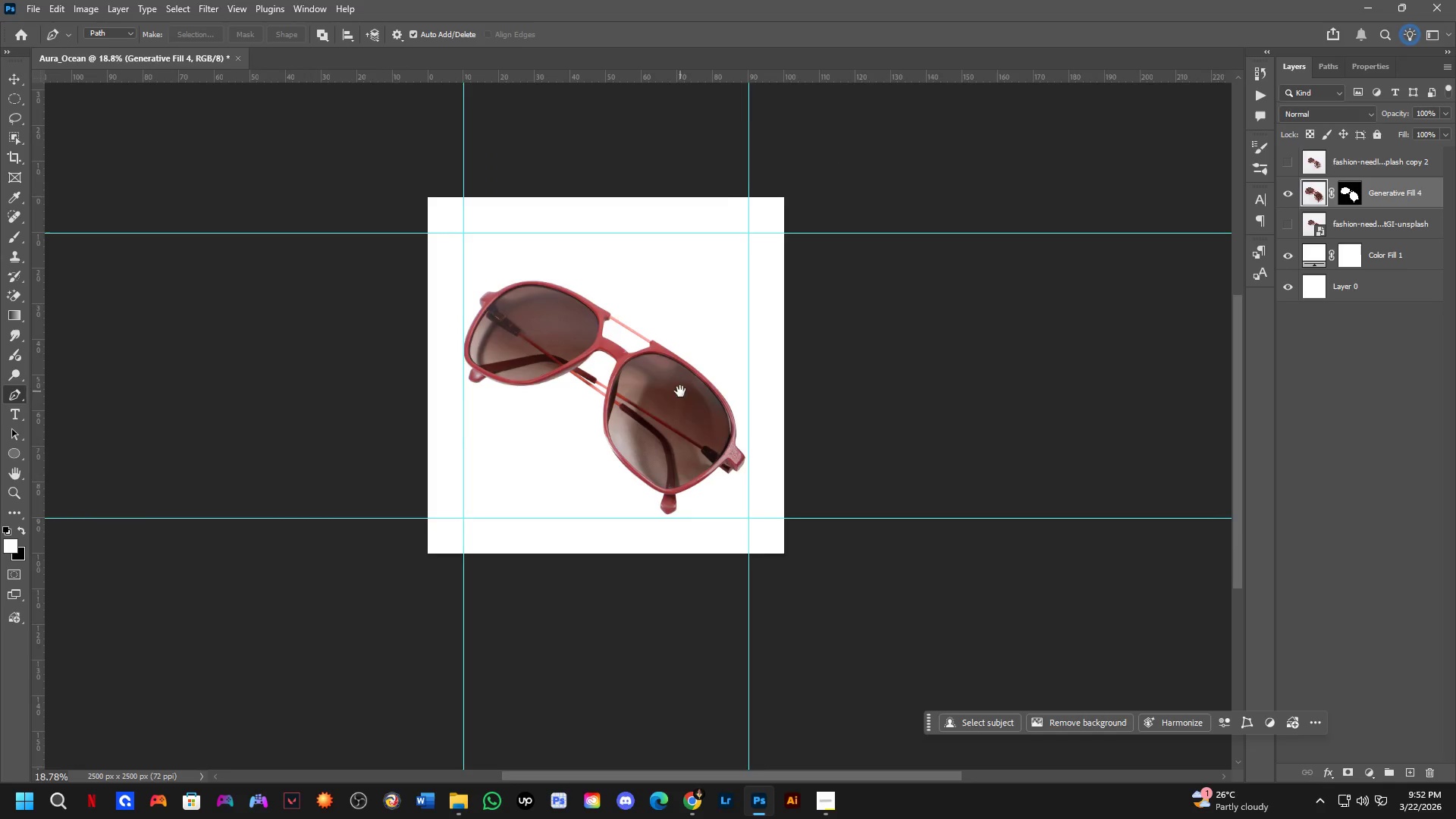 
scroll: coordinate [883, 531], scroll_direction: up, amount: 9.0
 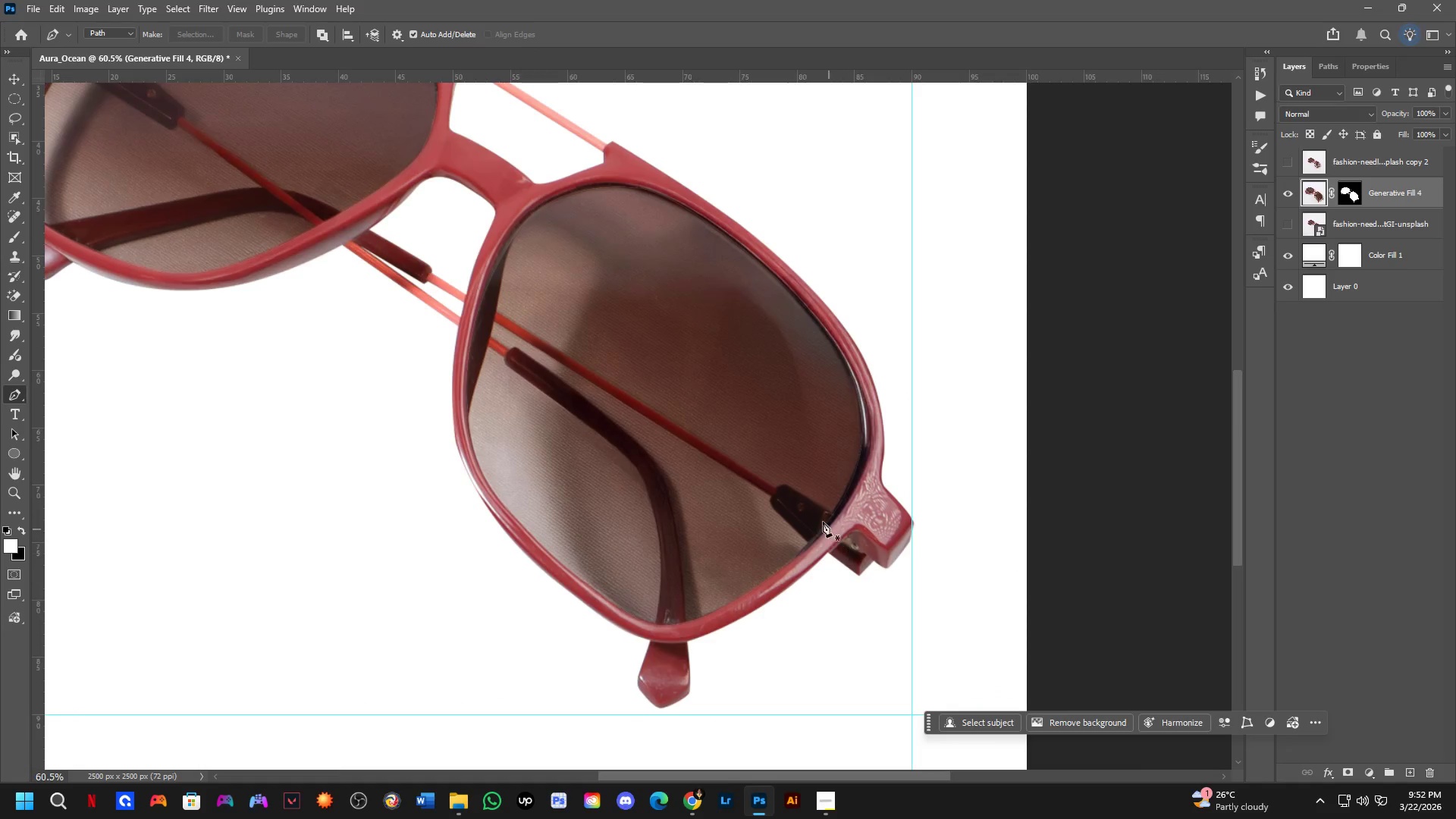 
scroll: coordinate [785, 470], scroll_direction: down, amount: 3.0
 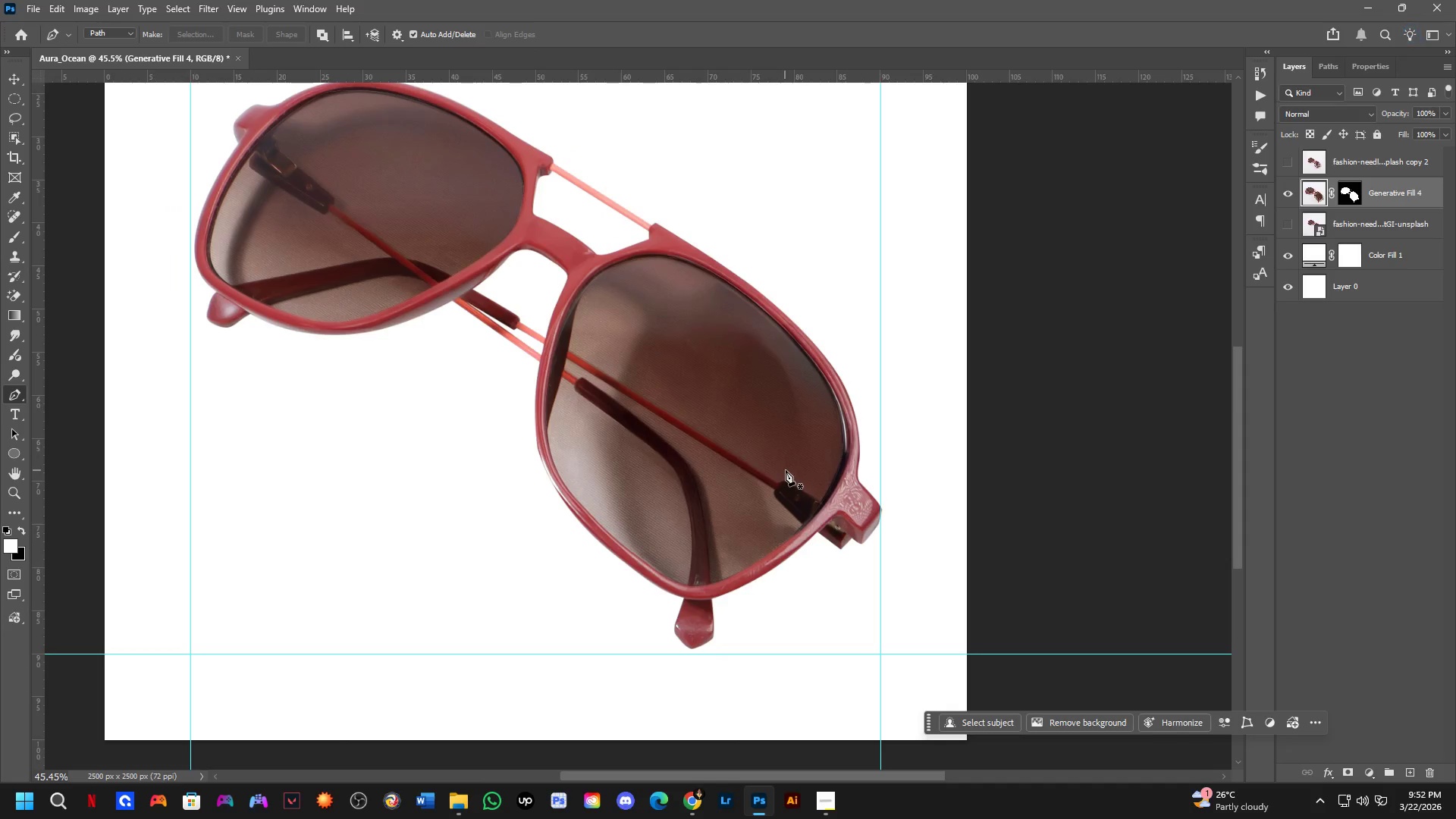 
key(Control+T)
 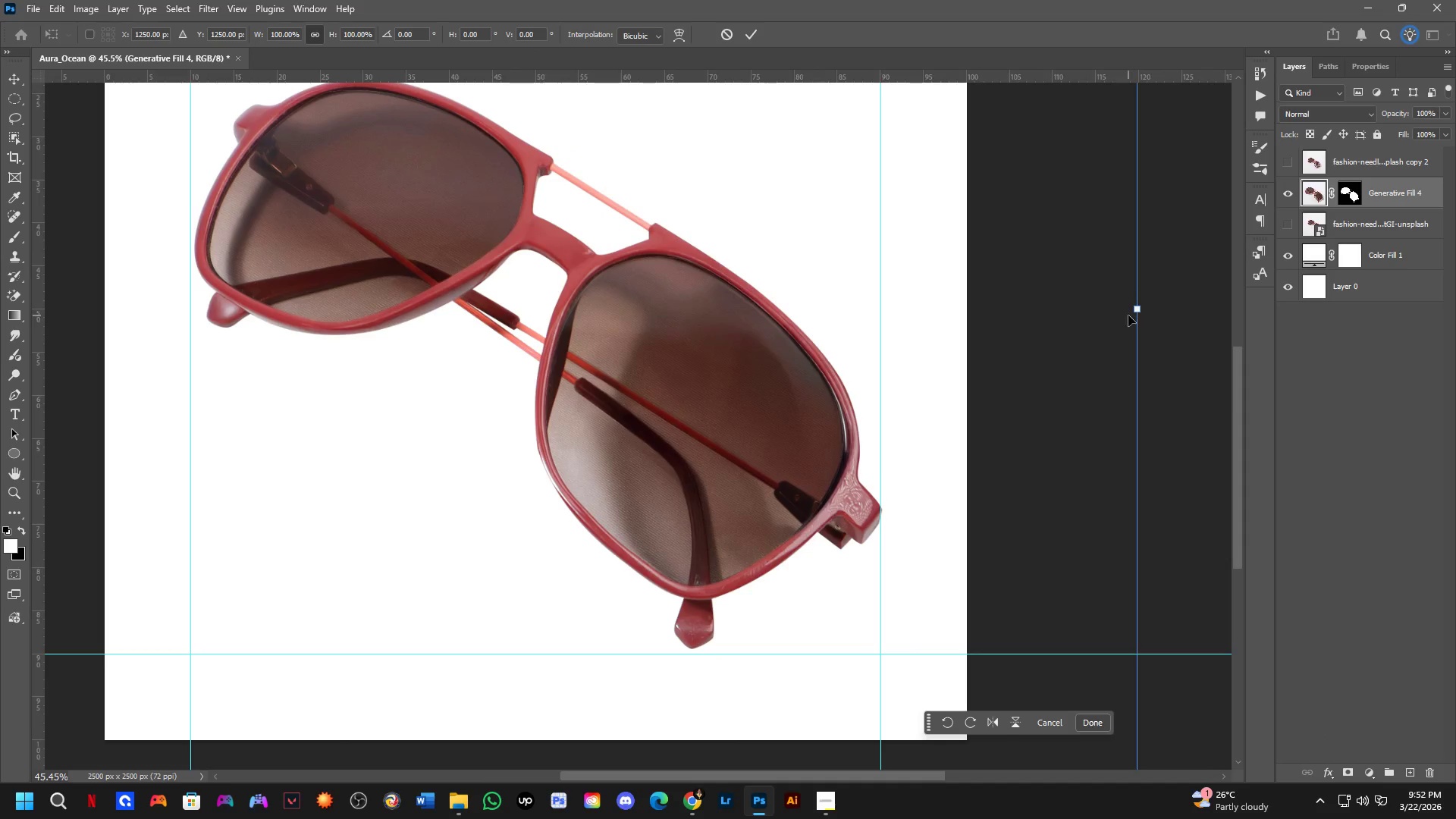 
left_click_drag(start_coordinate=[1138, 310], to_coordinate=[1128, 314])
 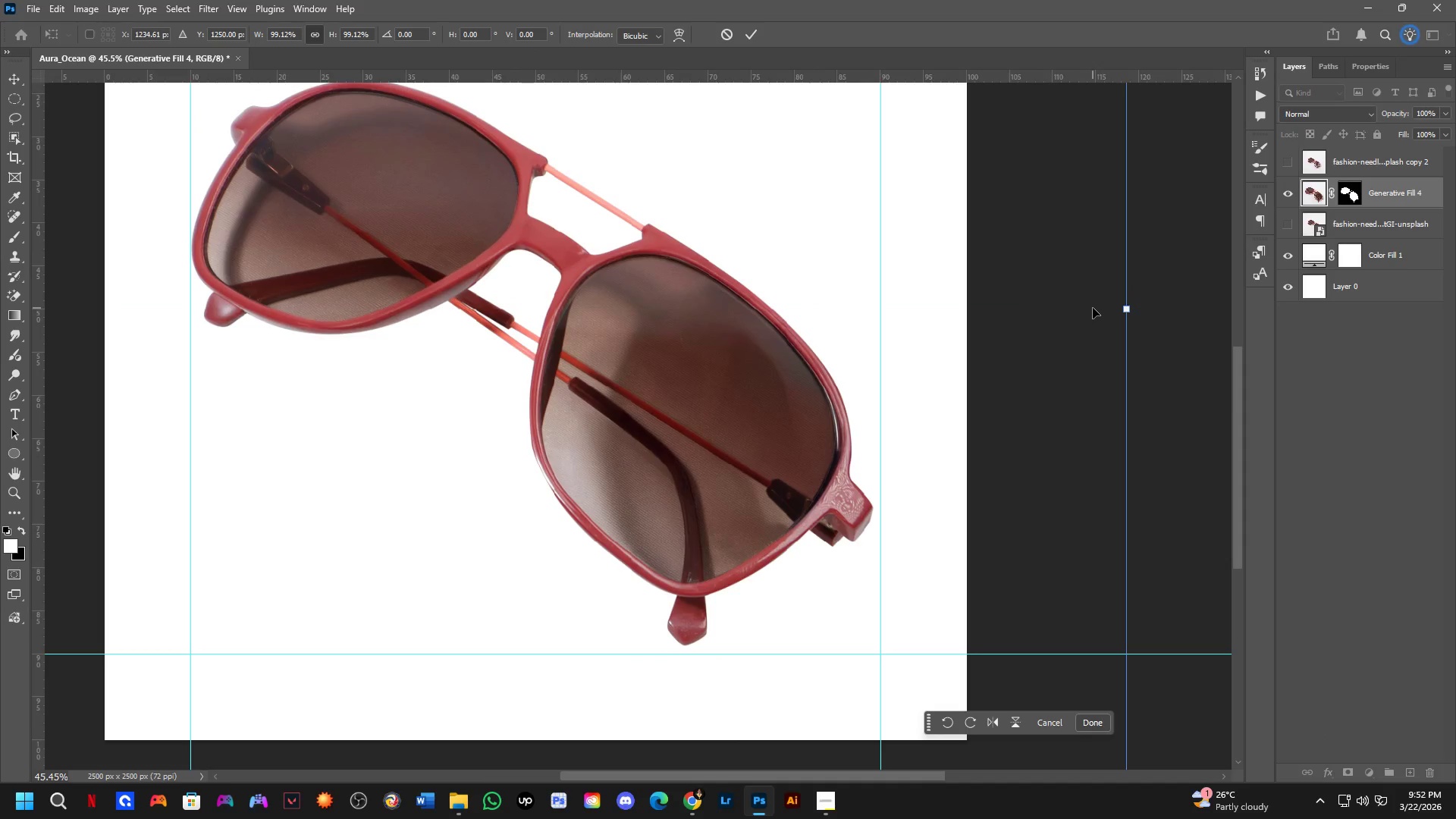 
key(NumpadEnter)
 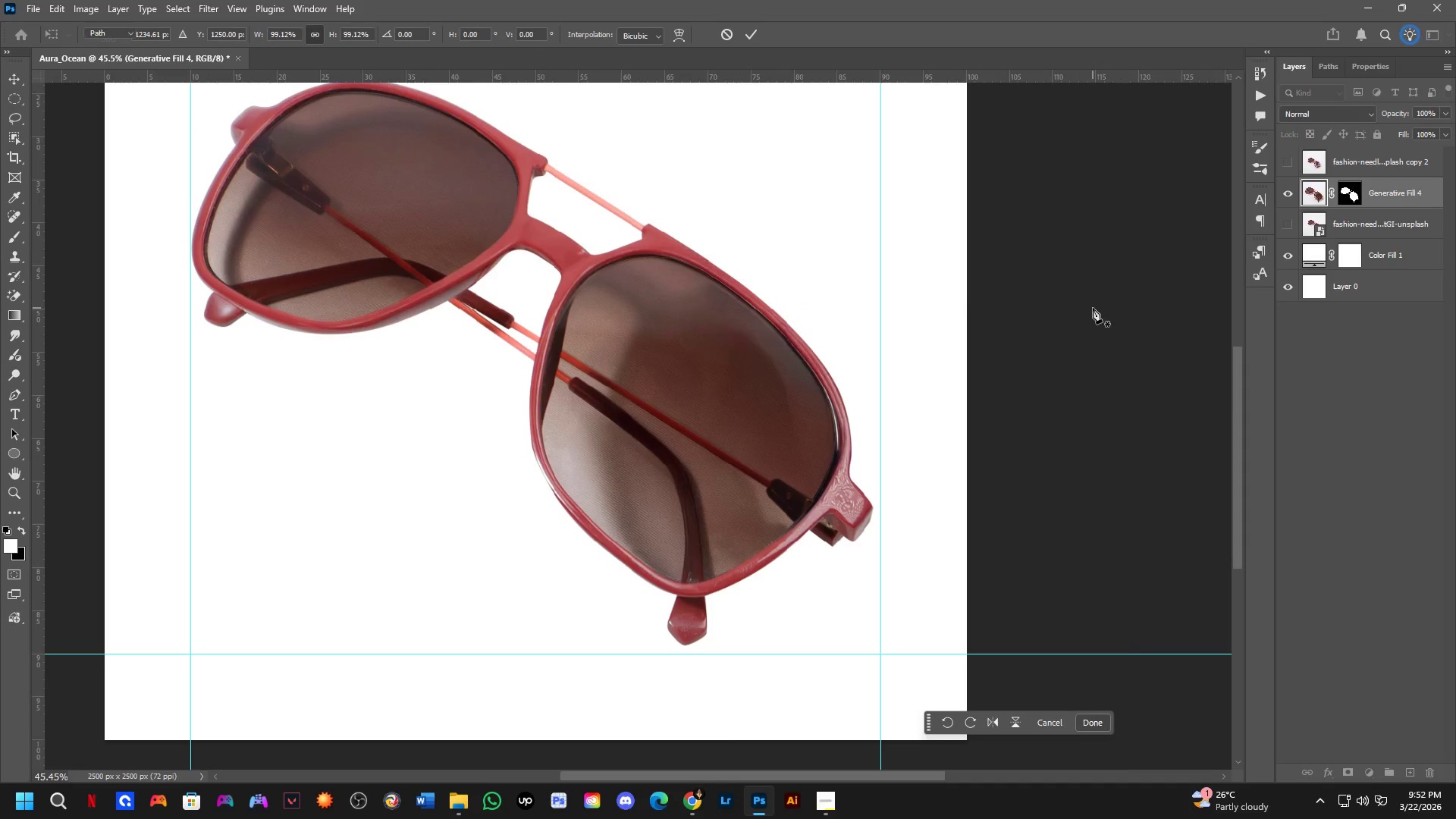 
hold_key(key=ShiftLeft, duration=0.5)
scroll: coordinate [732, 387], scroll_direction: down, amount: 5.0
 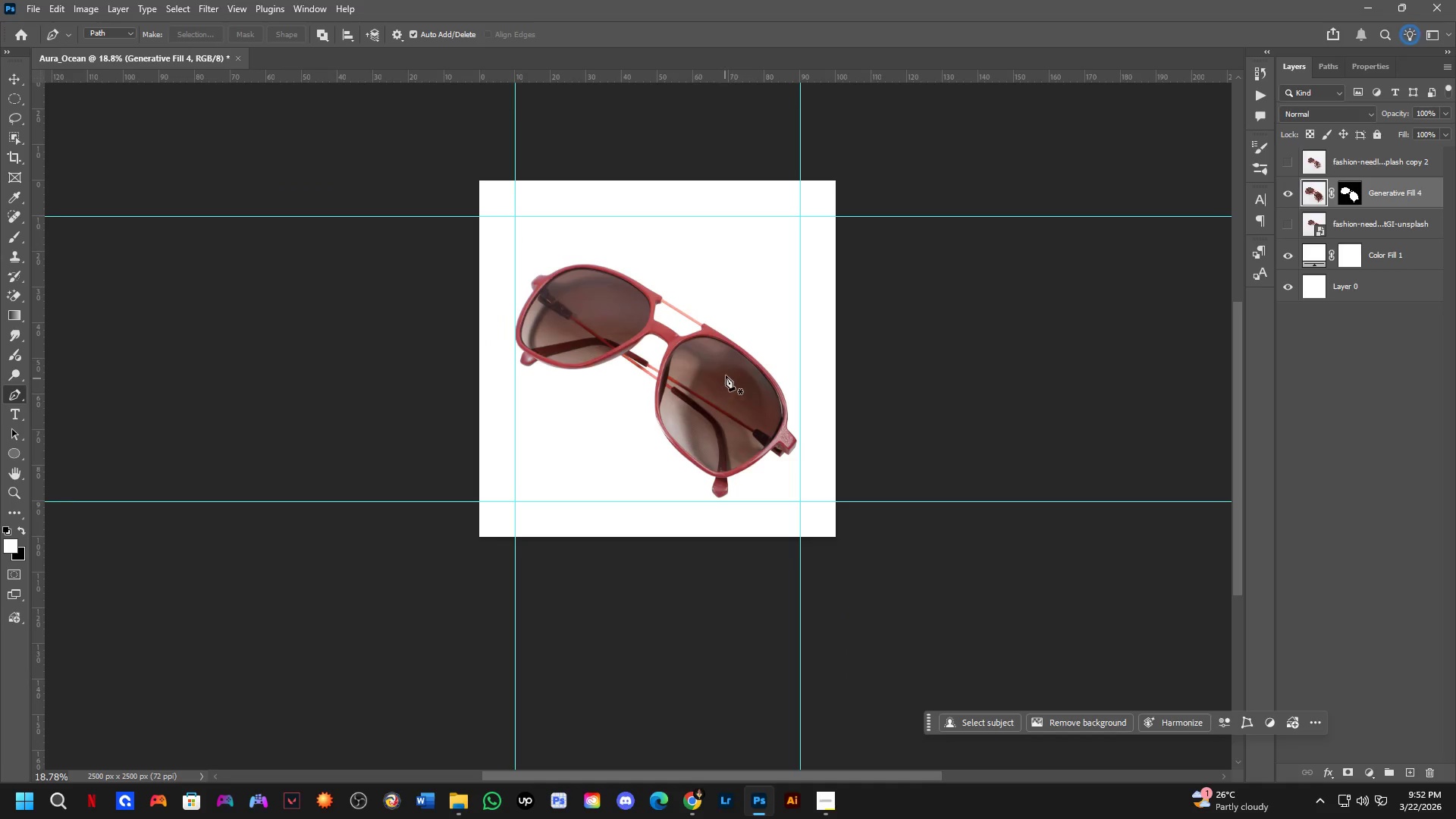 
hold_key(key=Space, duration=0.47)
 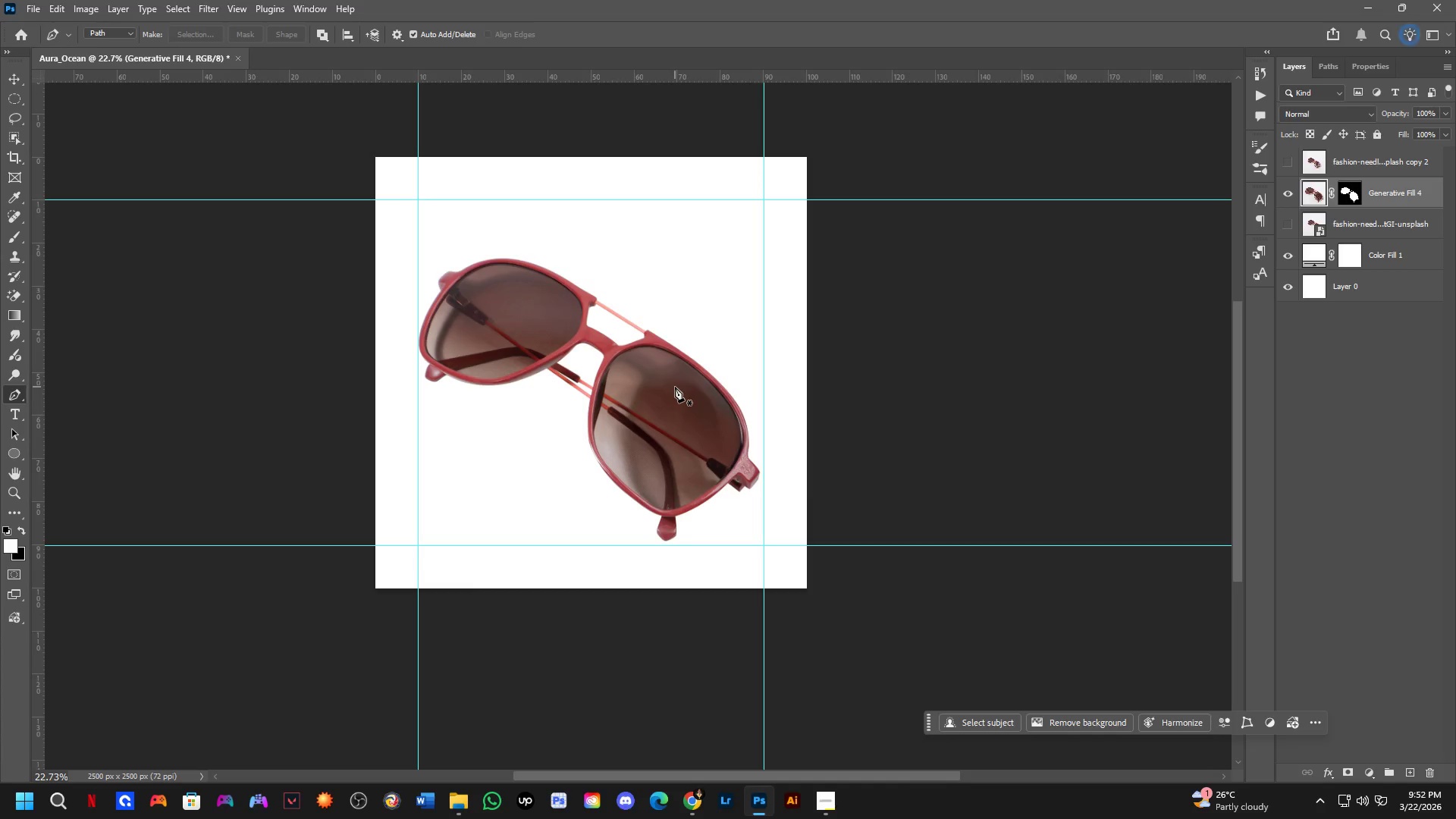 
left_click_drag(start_coordinate=[732, 375], to_coordinate=[680, 391])
 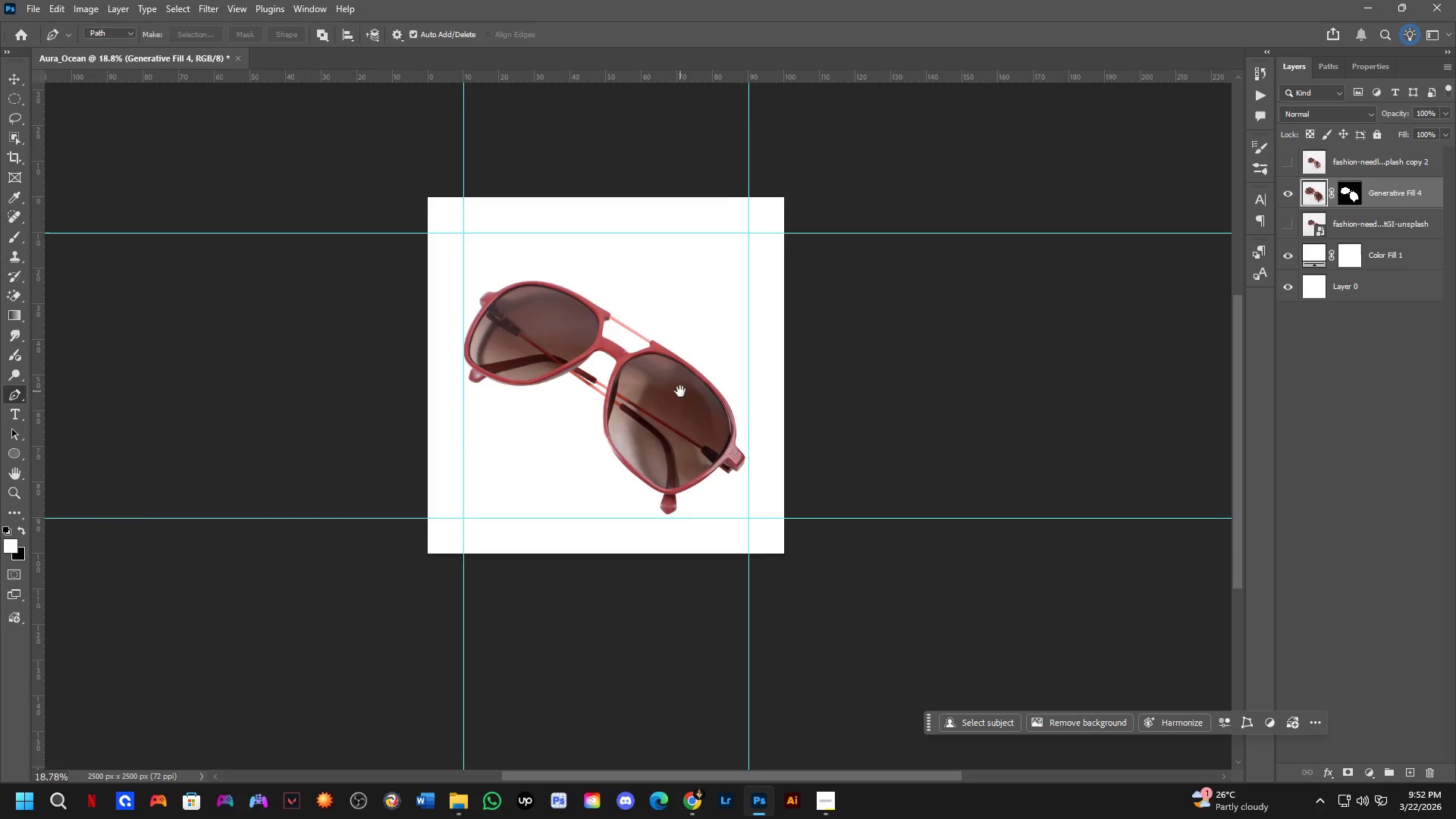 
scroll: coordinate [676, 387], scroll_direction: up, amount: 2.0
 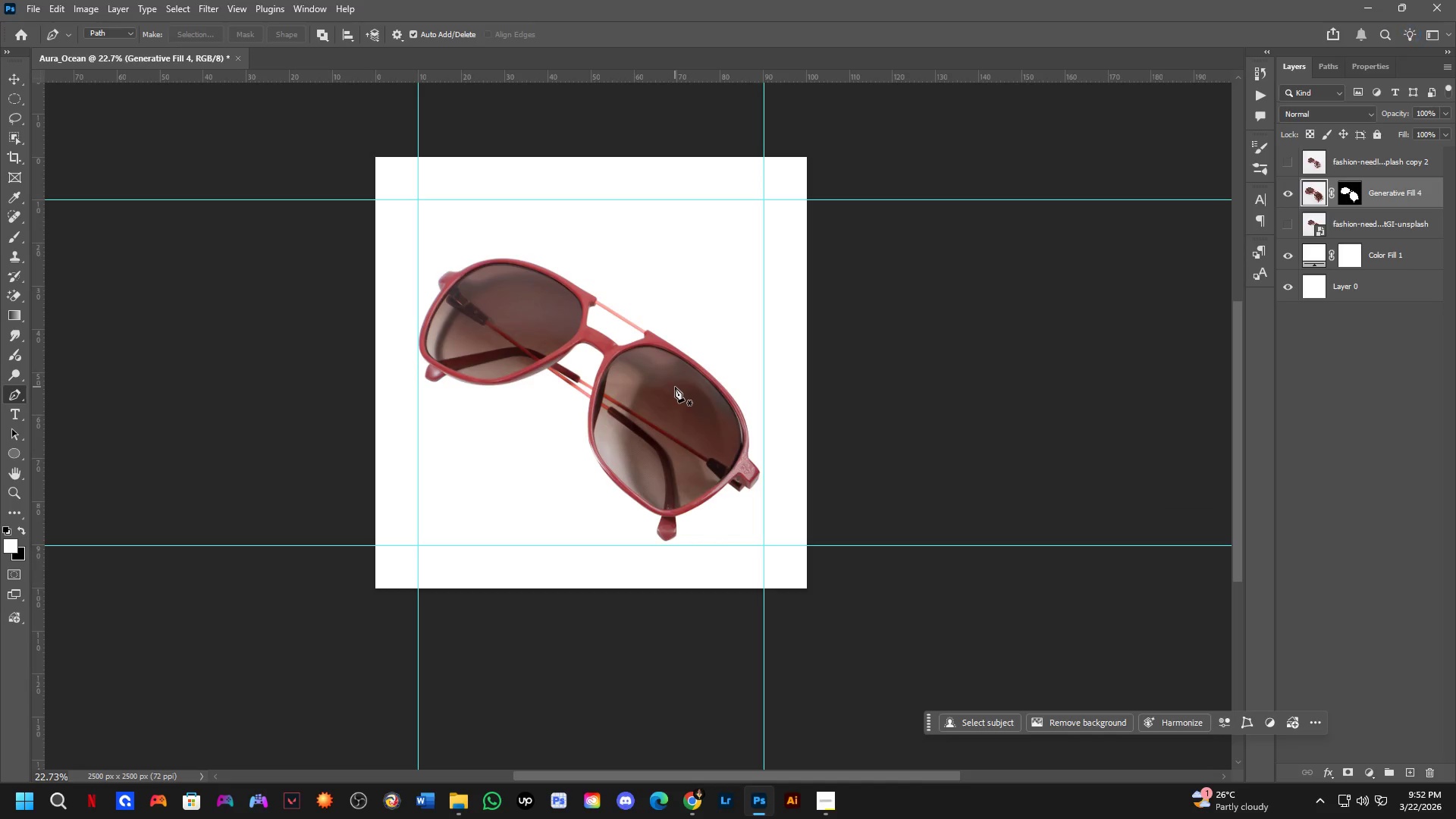 
key(NumpadEnter)
 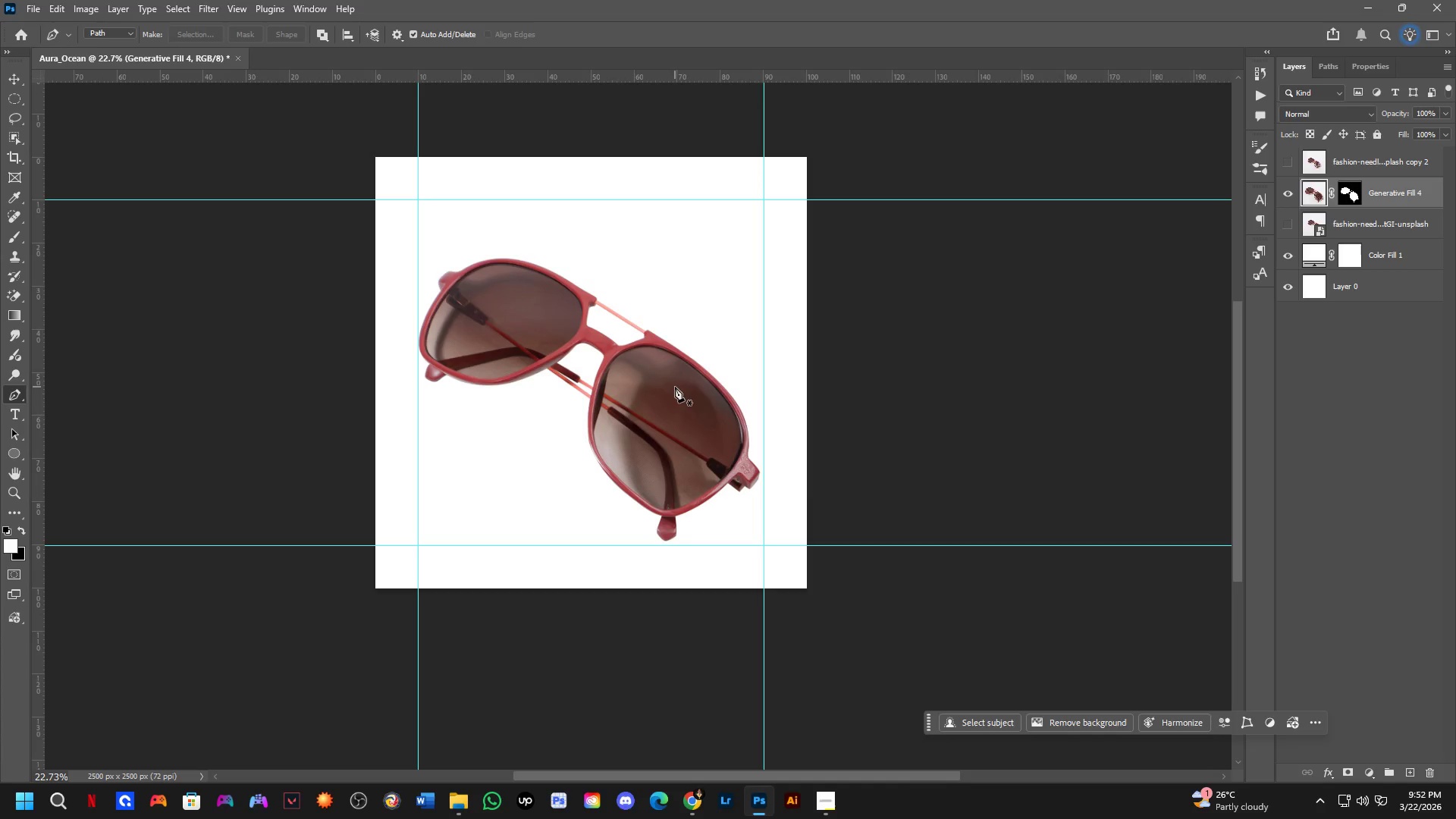 
scroll: coordinate [664, 388], scroll_direction: up, amount: 3.0
 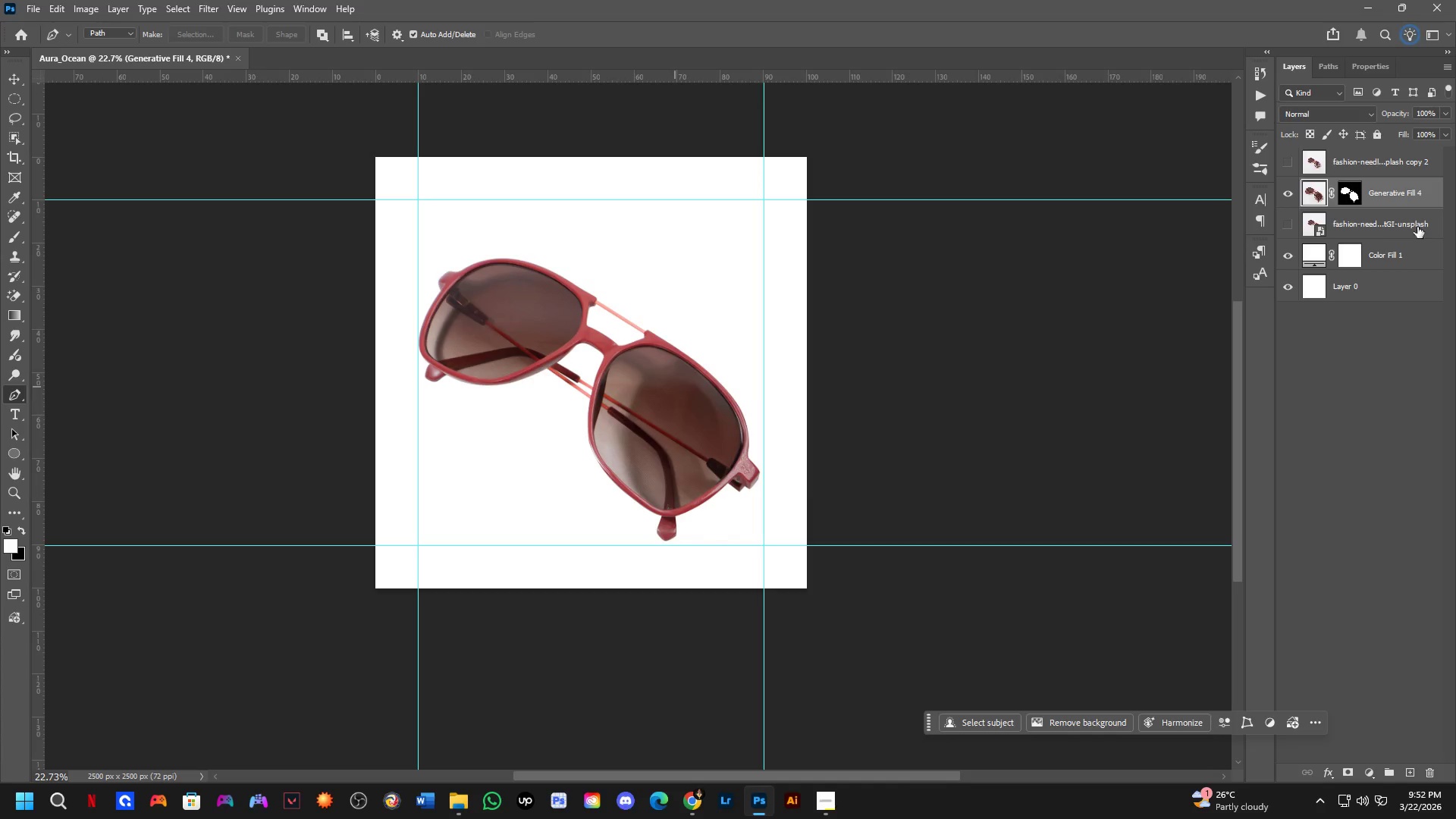 
left_click([1364, 229])
 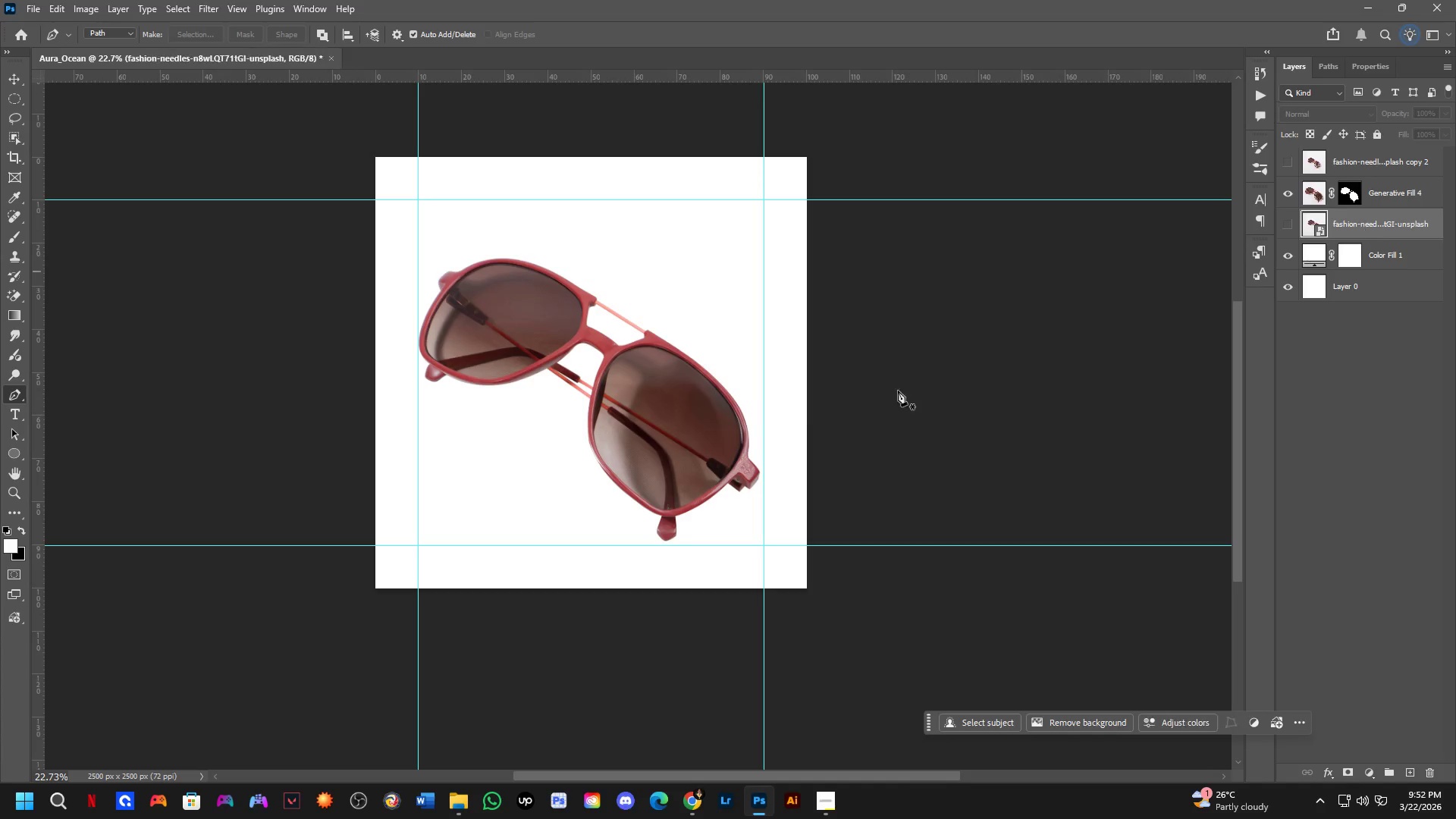 
hold_key(key=Space, duration=0.39)
 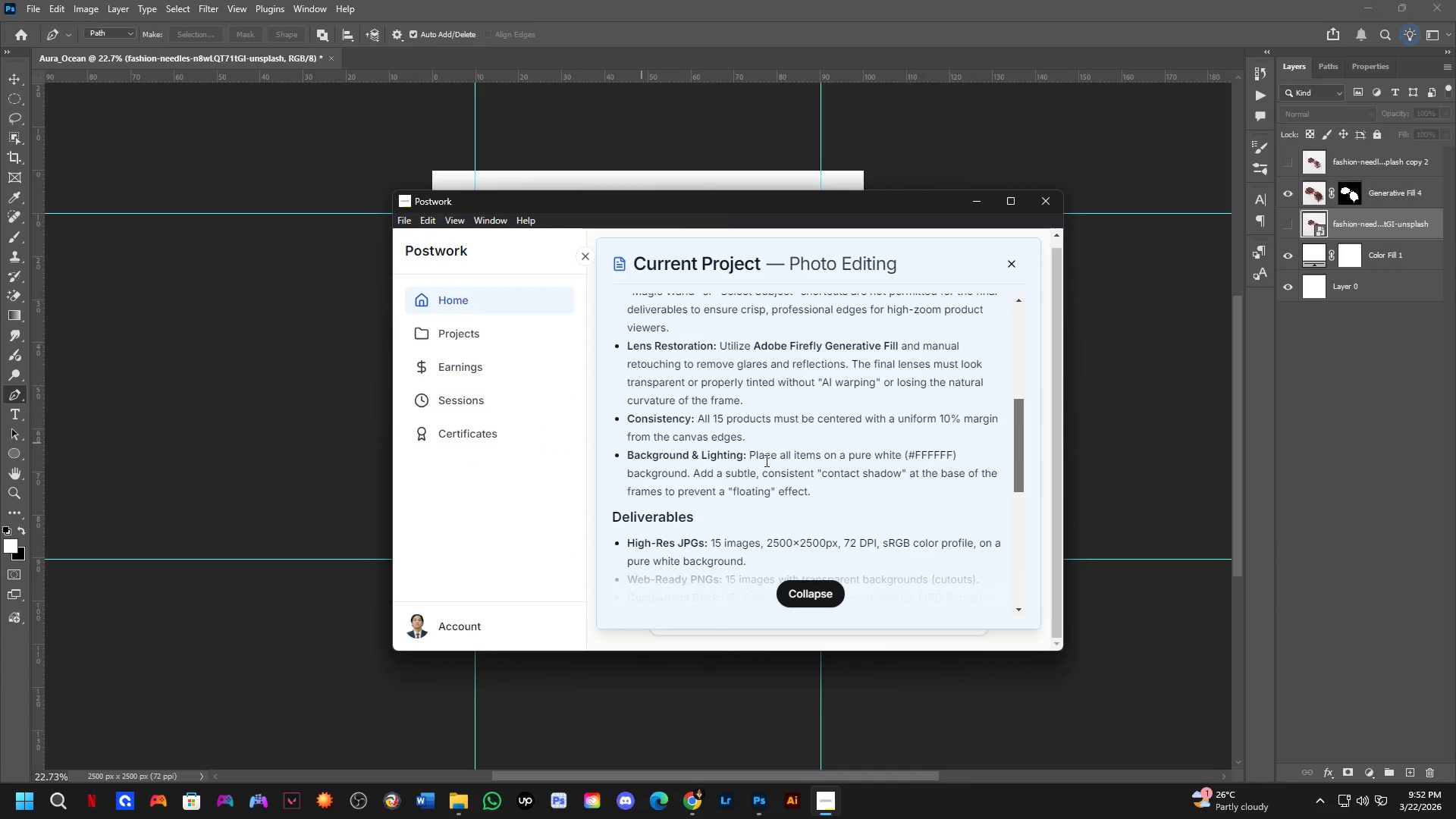 
scroll: coordinate [767, 420], scroll_direction: down, amount: 3.0
 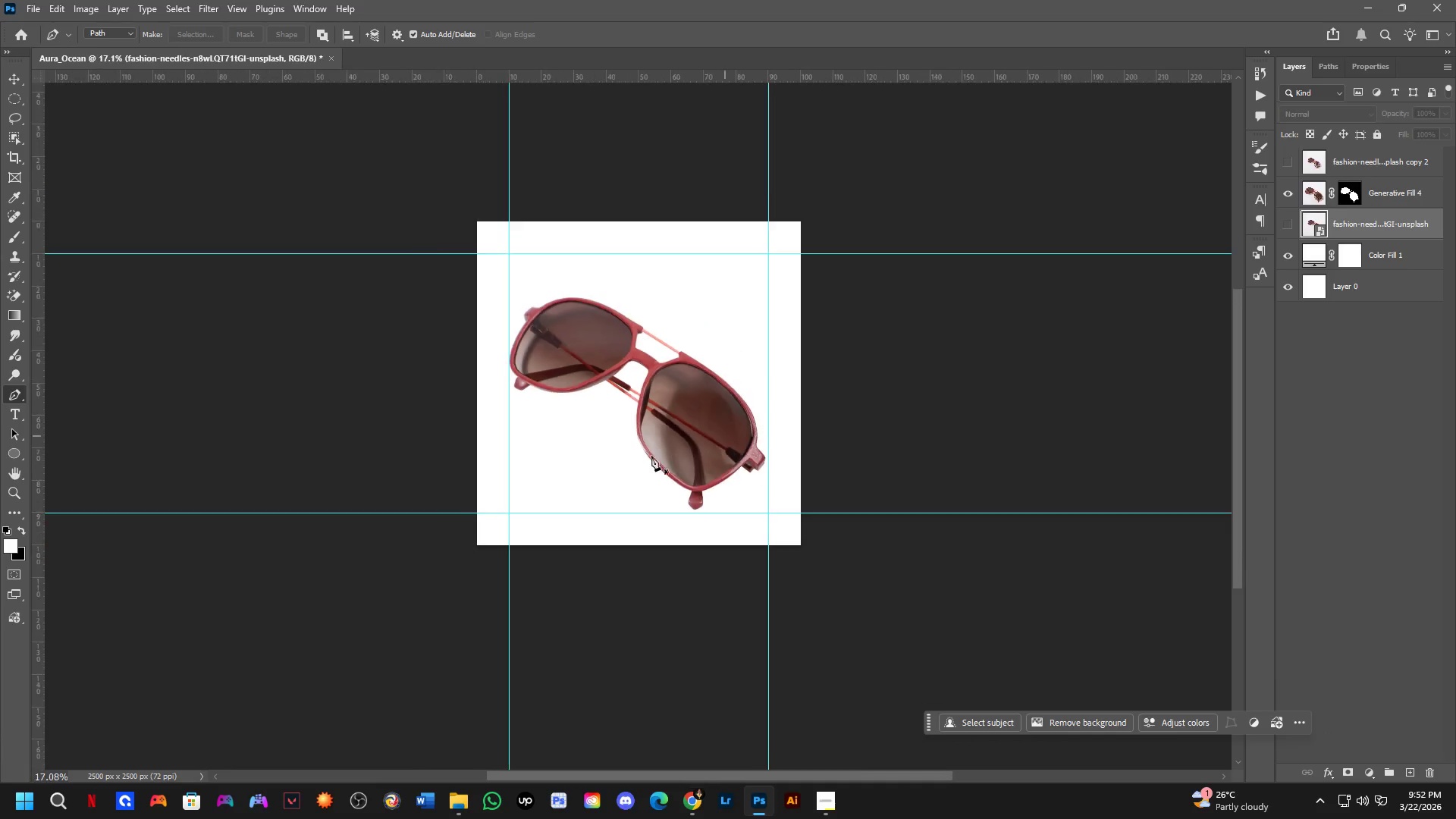 
left_click_drag(start_coordinate=[645, 451], to_coordinate=[654, 460])
 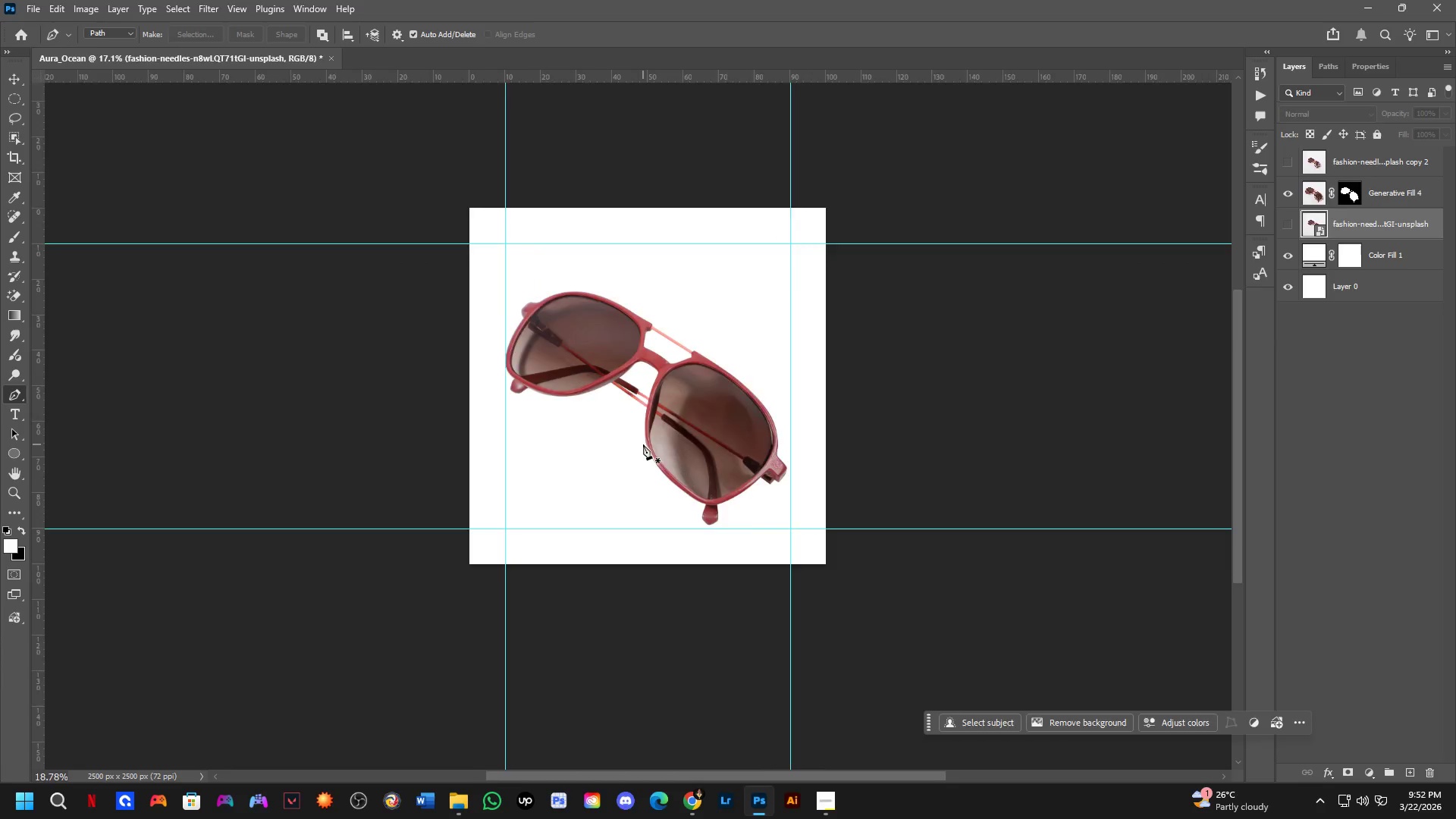 
key(Alt+AltLeft)
 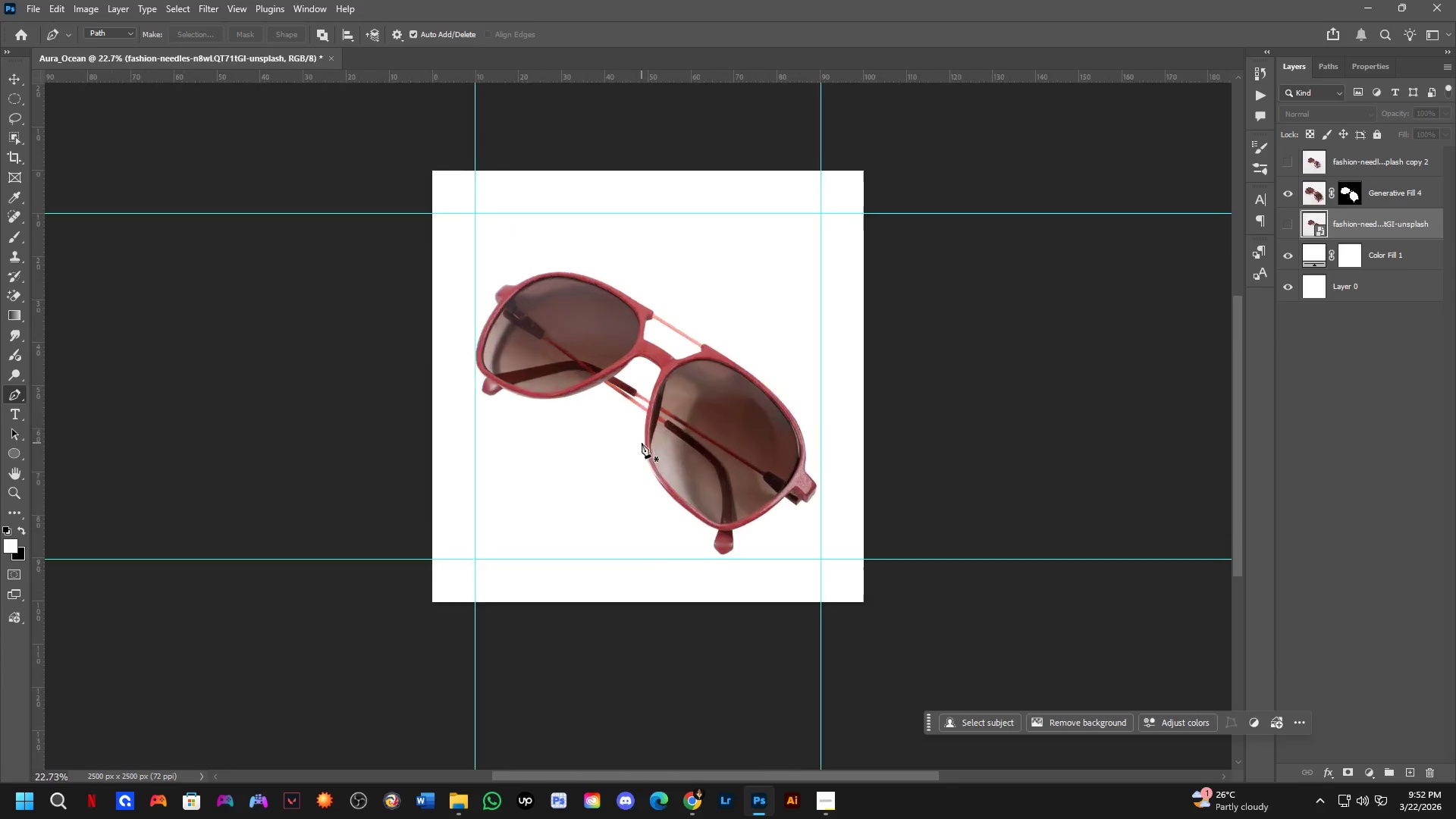 
key(Alt+Tab)